 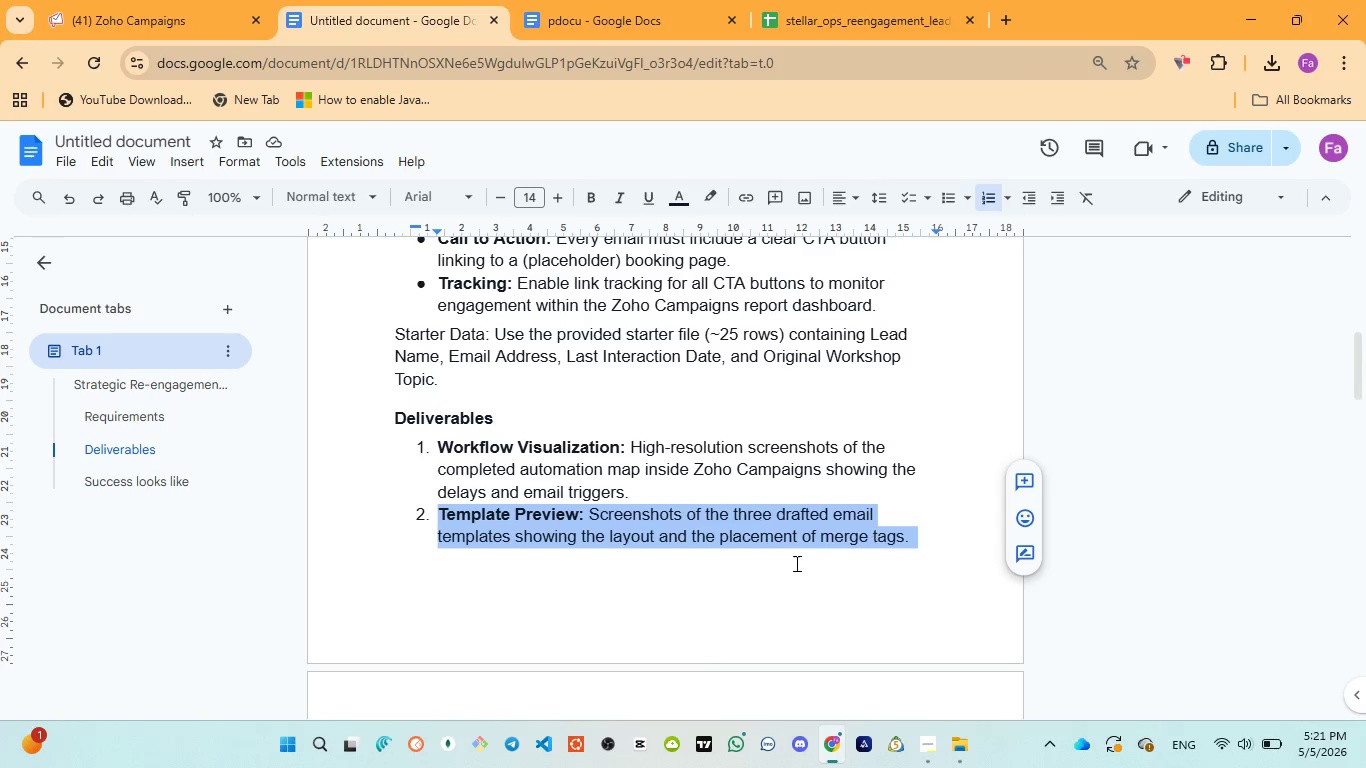 
scroll: coordinate [720, 585], scroll_direction: down, amount: 1.0
 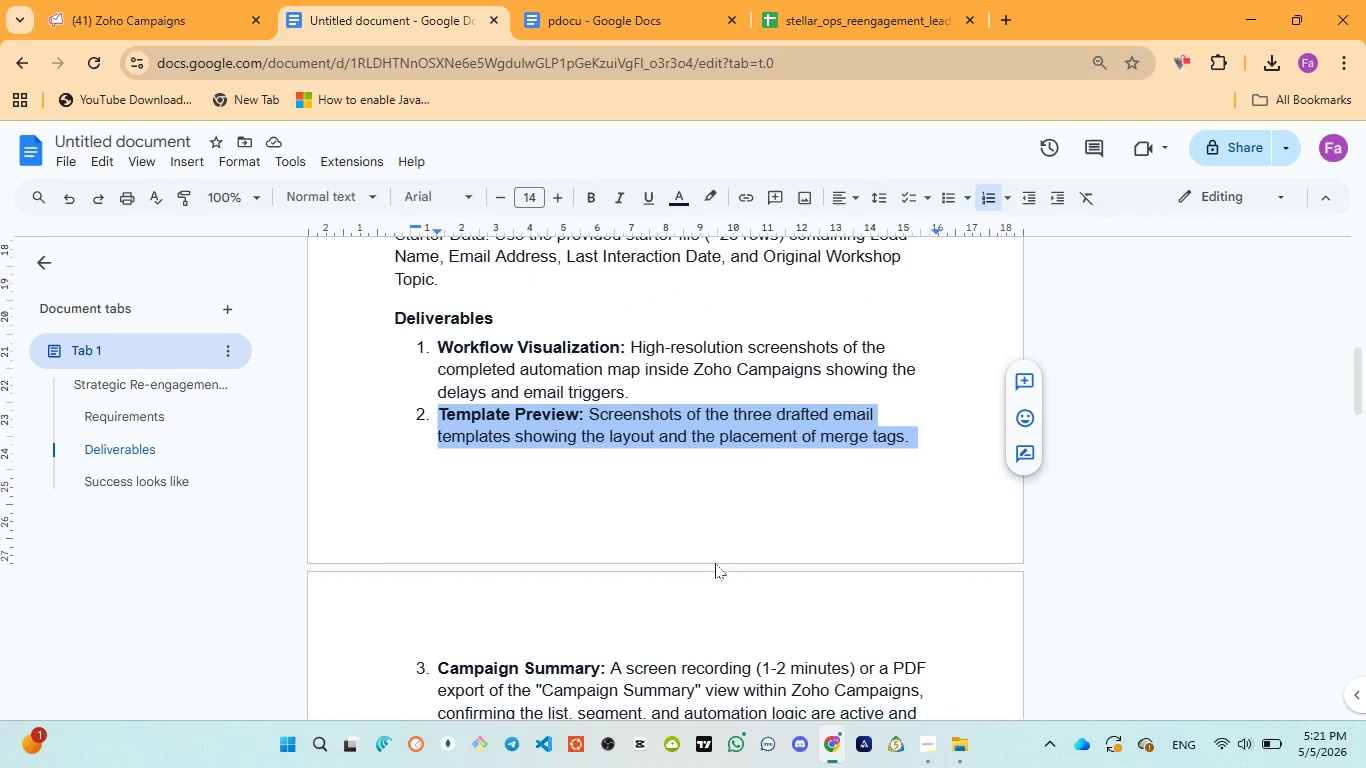 
wait(6.3)
 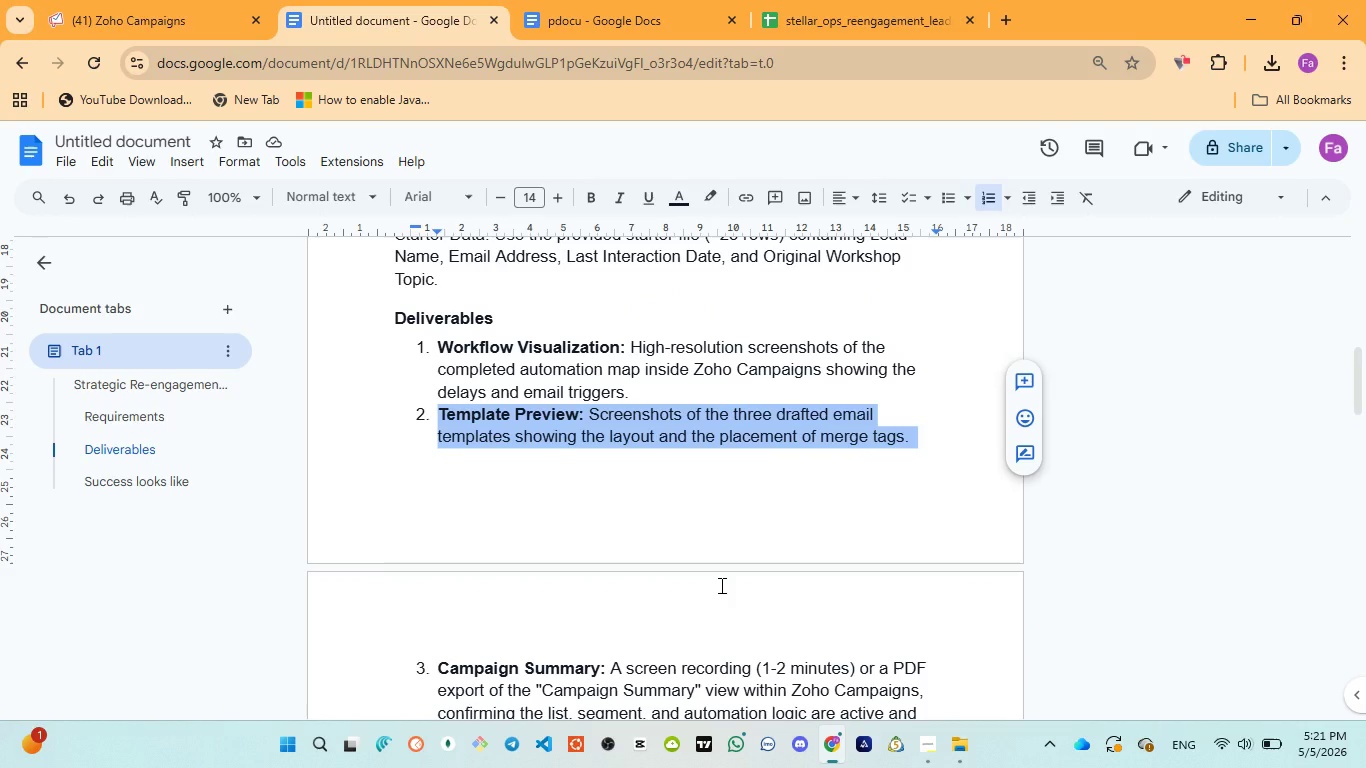 
left_click([161, 21])
 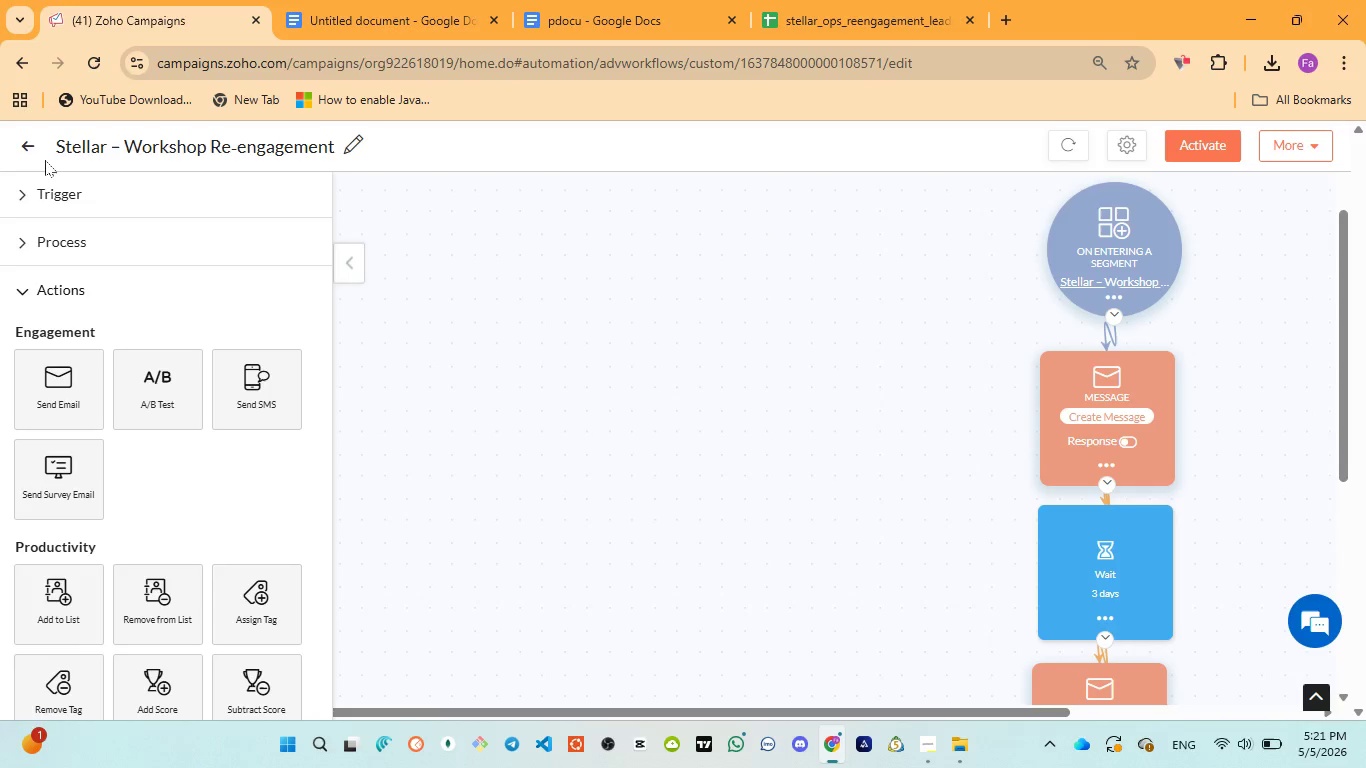 
left_click([29, 141])
 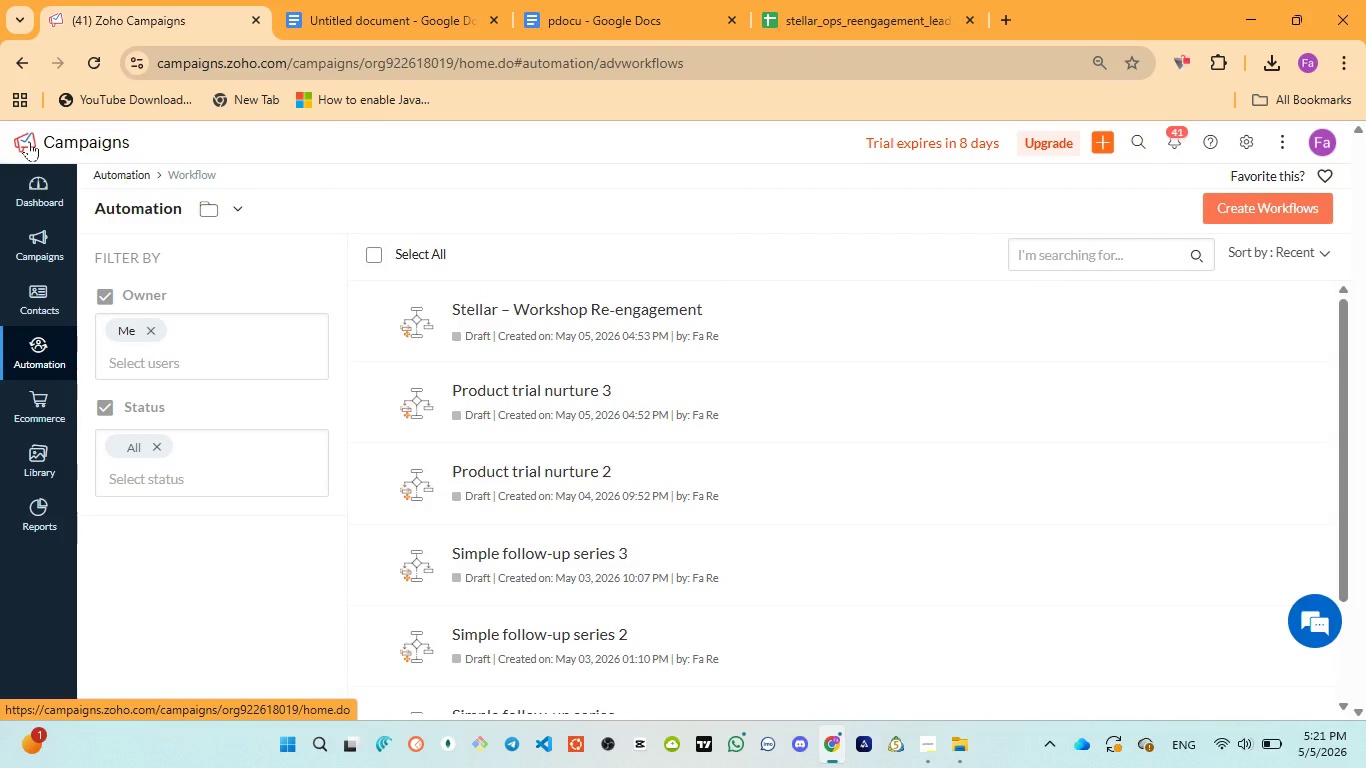 
wait(8.78)
 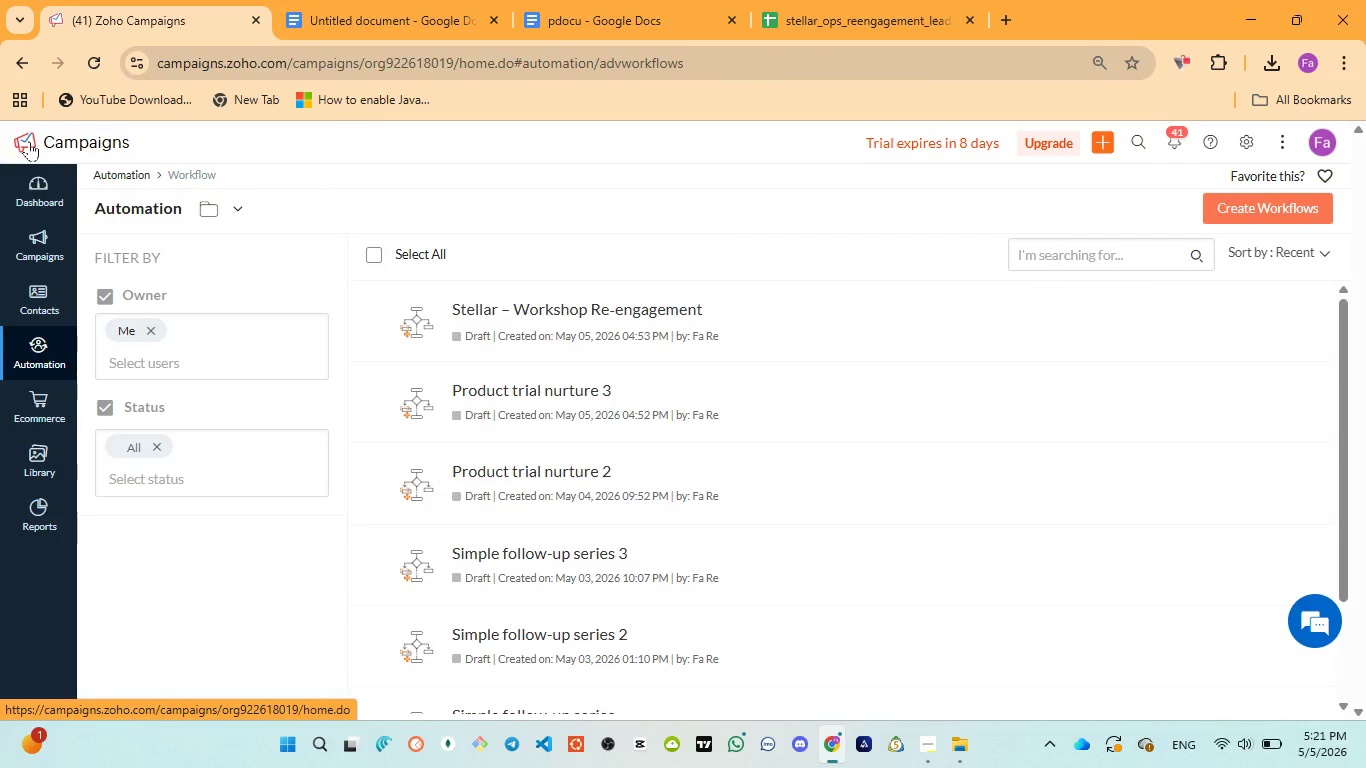 
left_click([39, 463])
 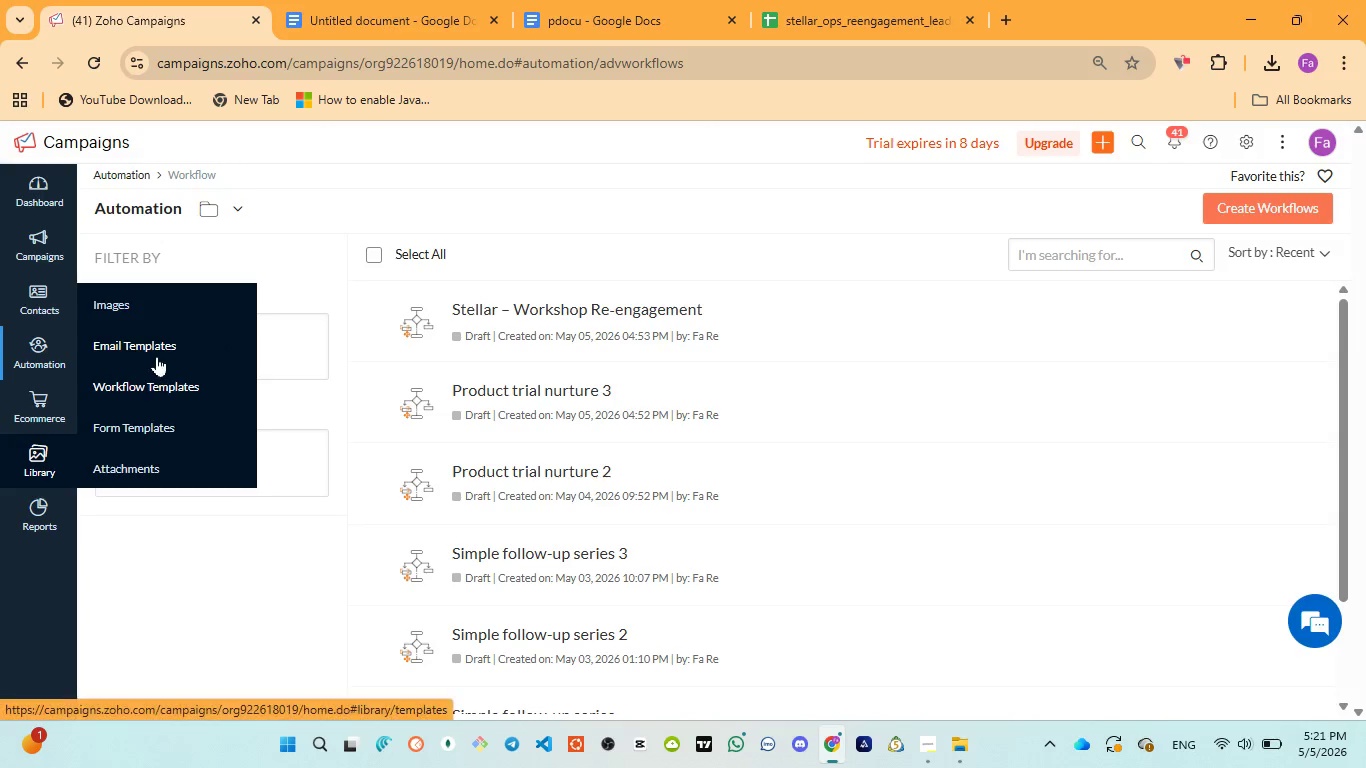 
left_click([155, 351])
 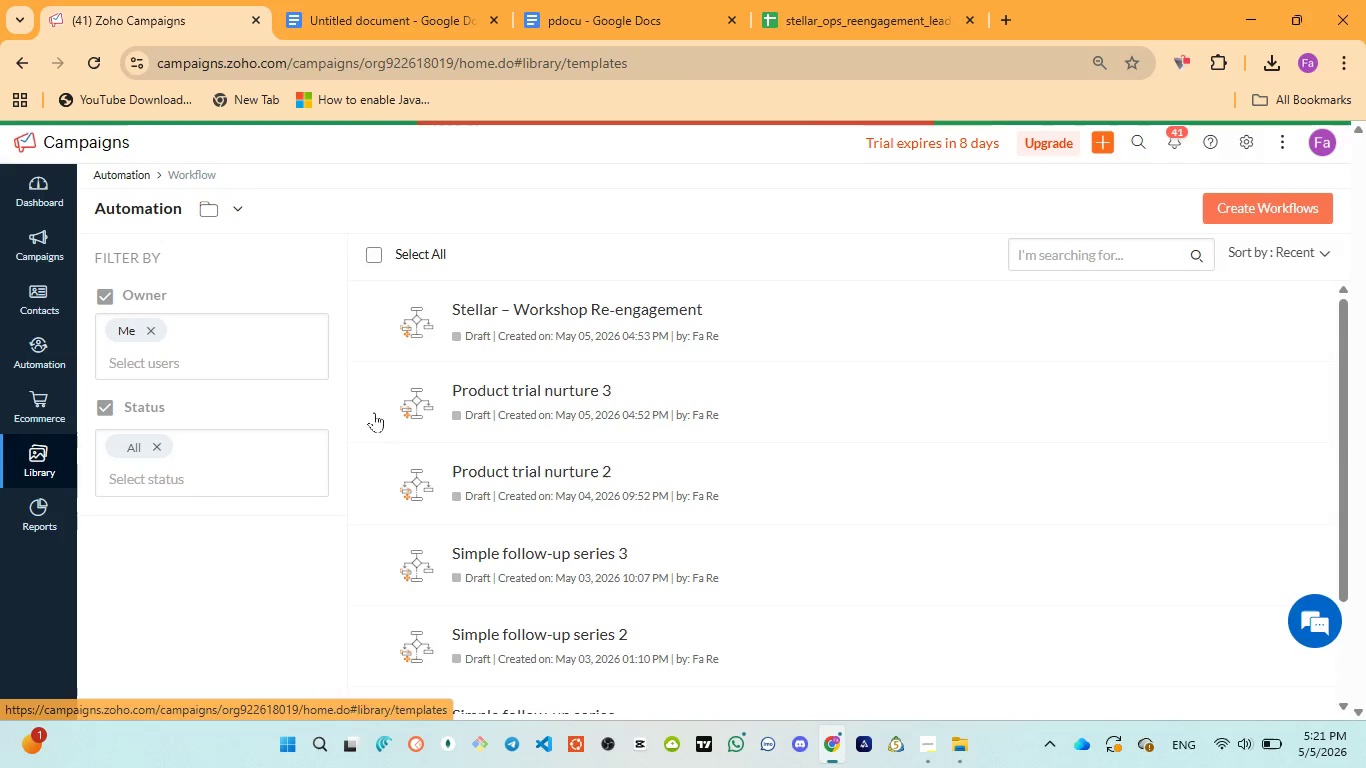 
mouse_move([546, 445])
 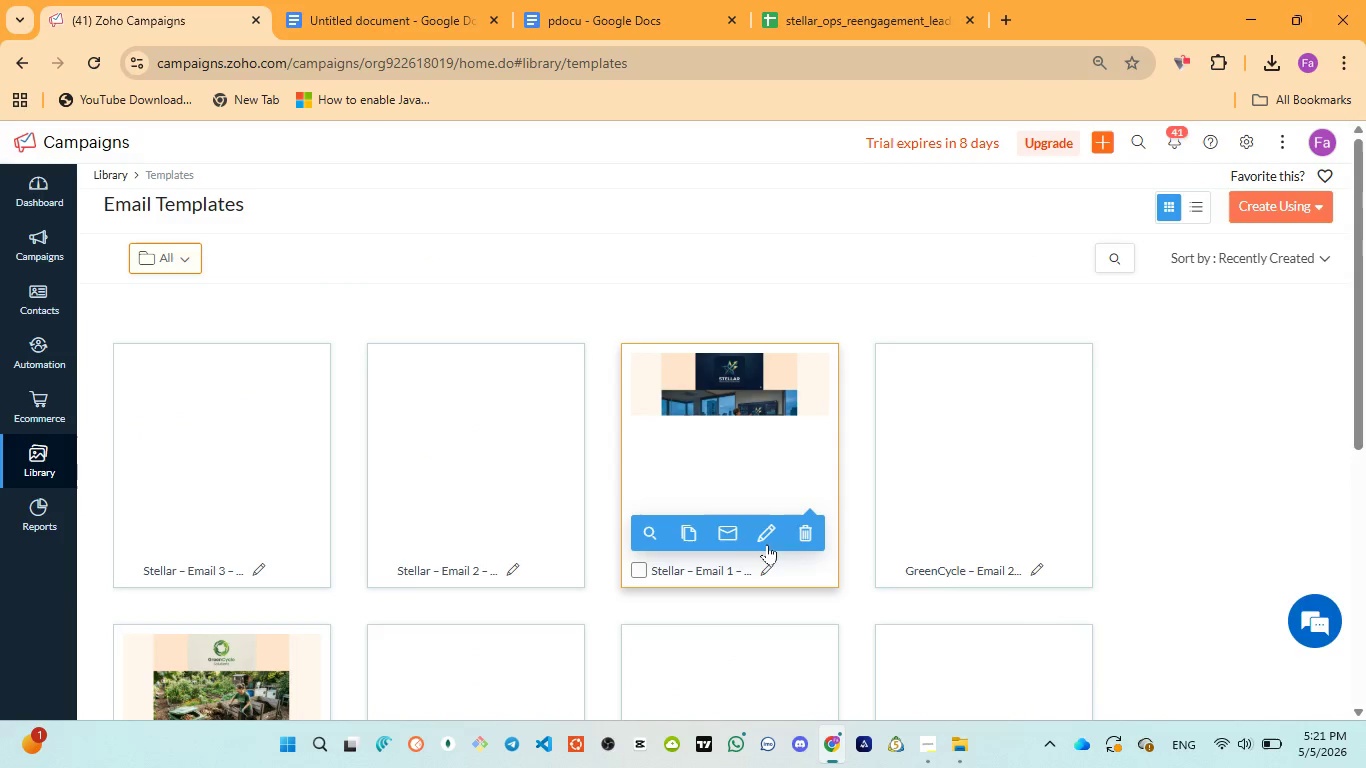 
left_click([768, 531])
 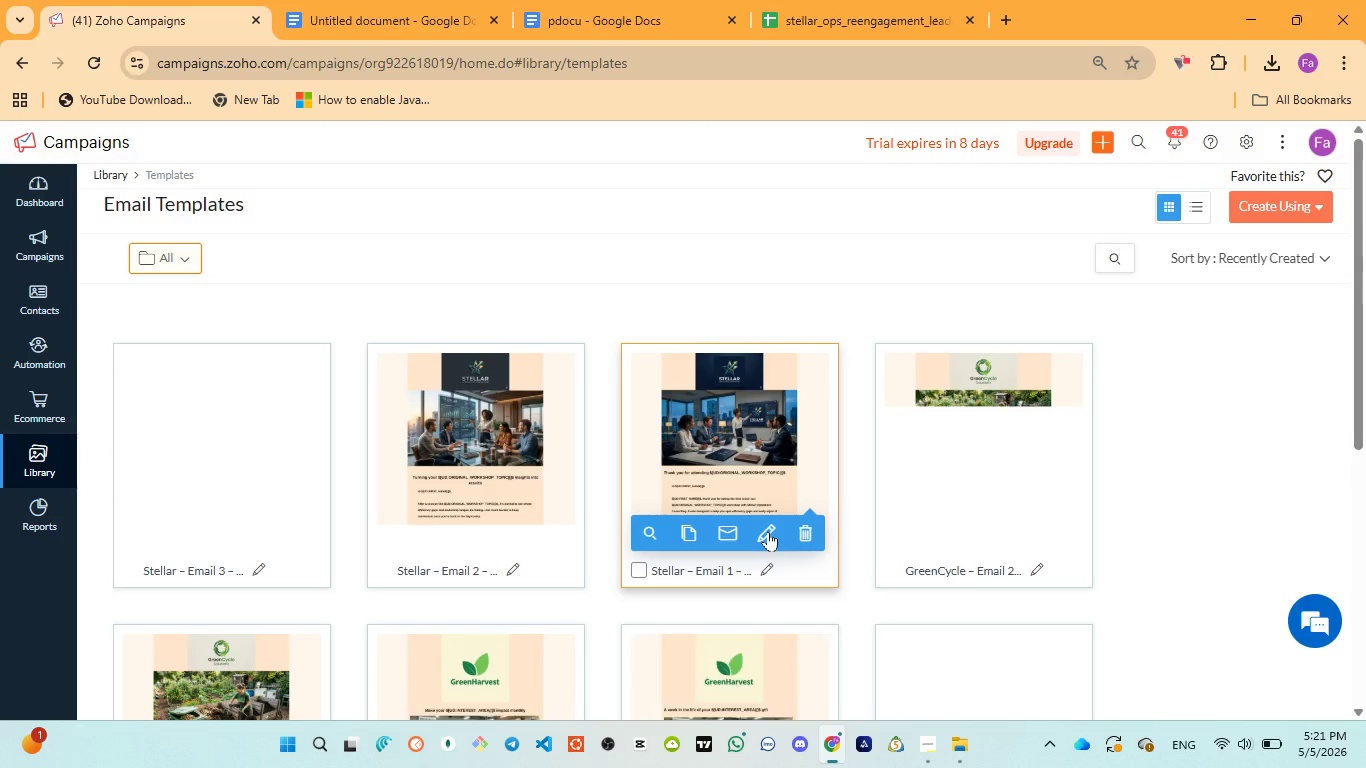 
mouse_move([606, 468])
 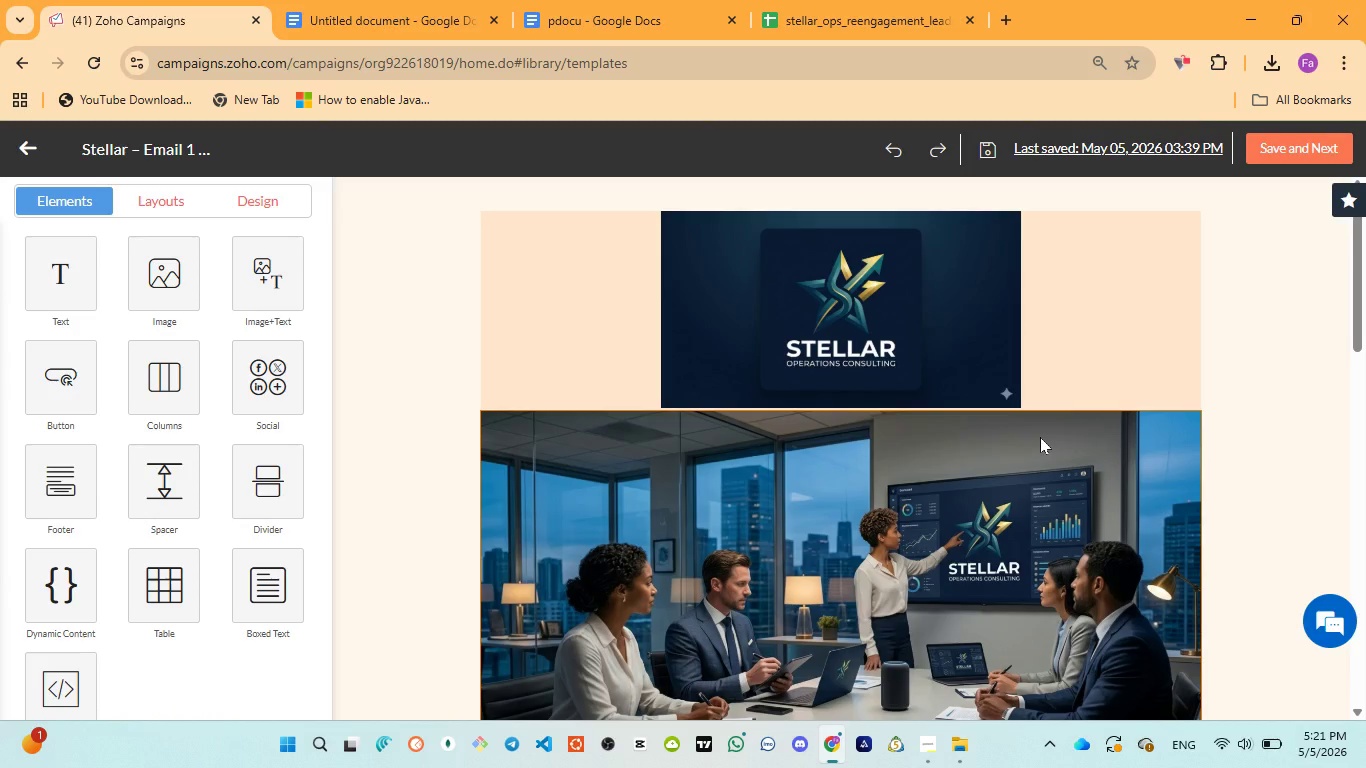 
wait(14.24)
 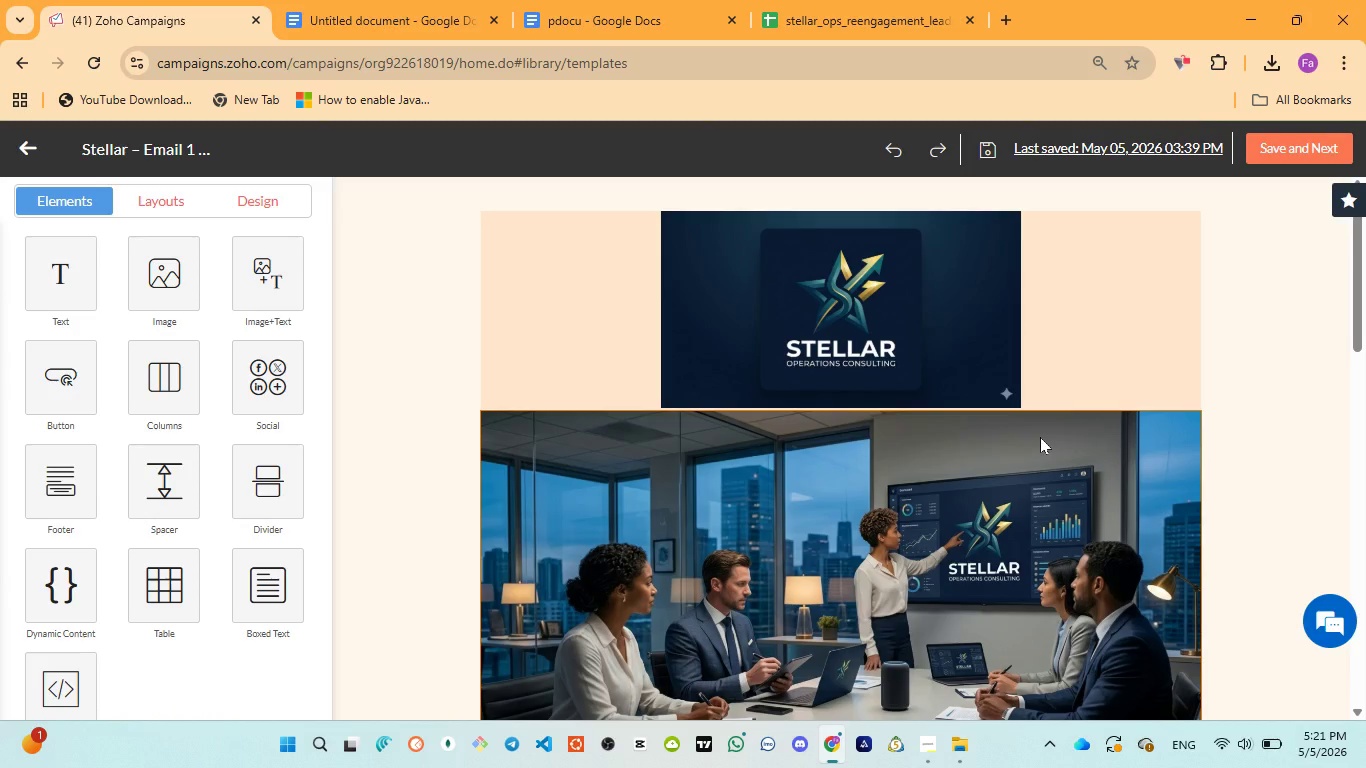 
scroll: coordinate [1040, 439], scroll_direction: down, amount: 2.0
 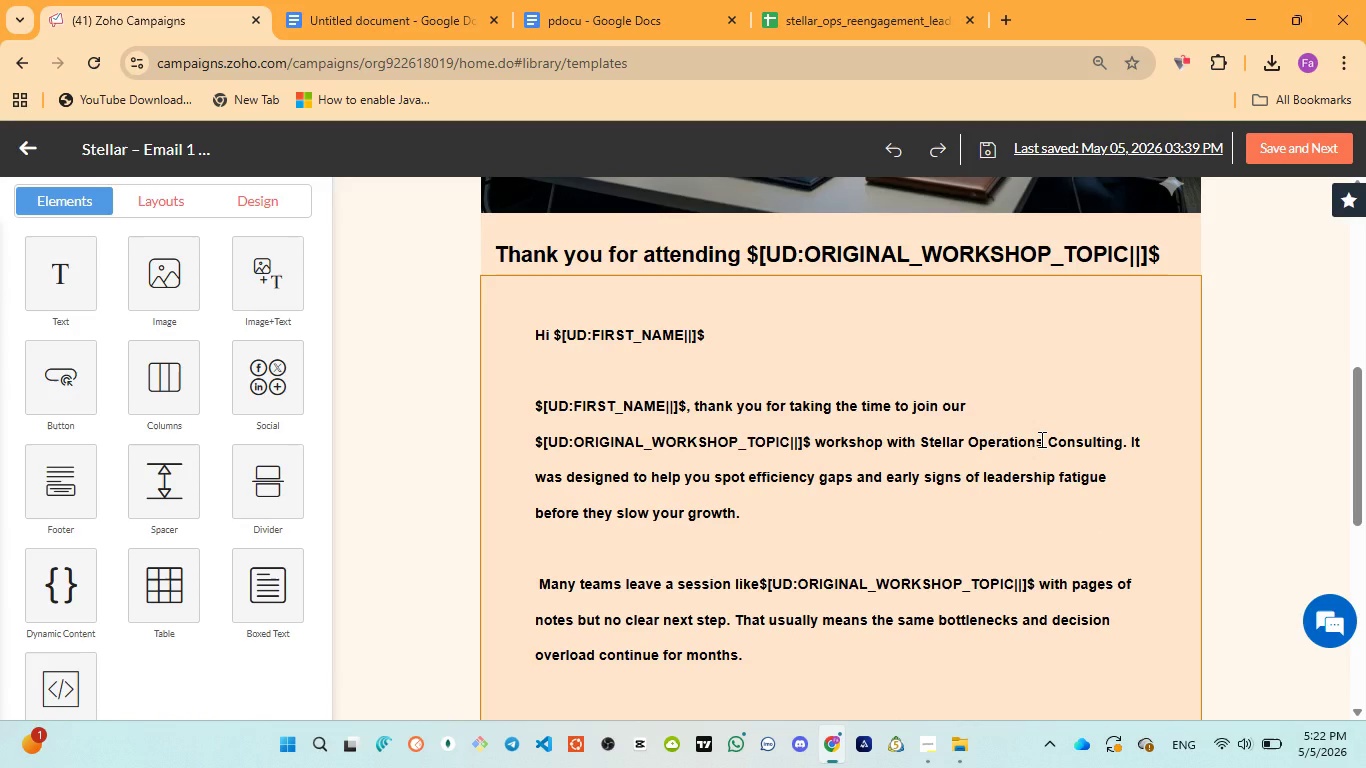 
wait(7.53)
 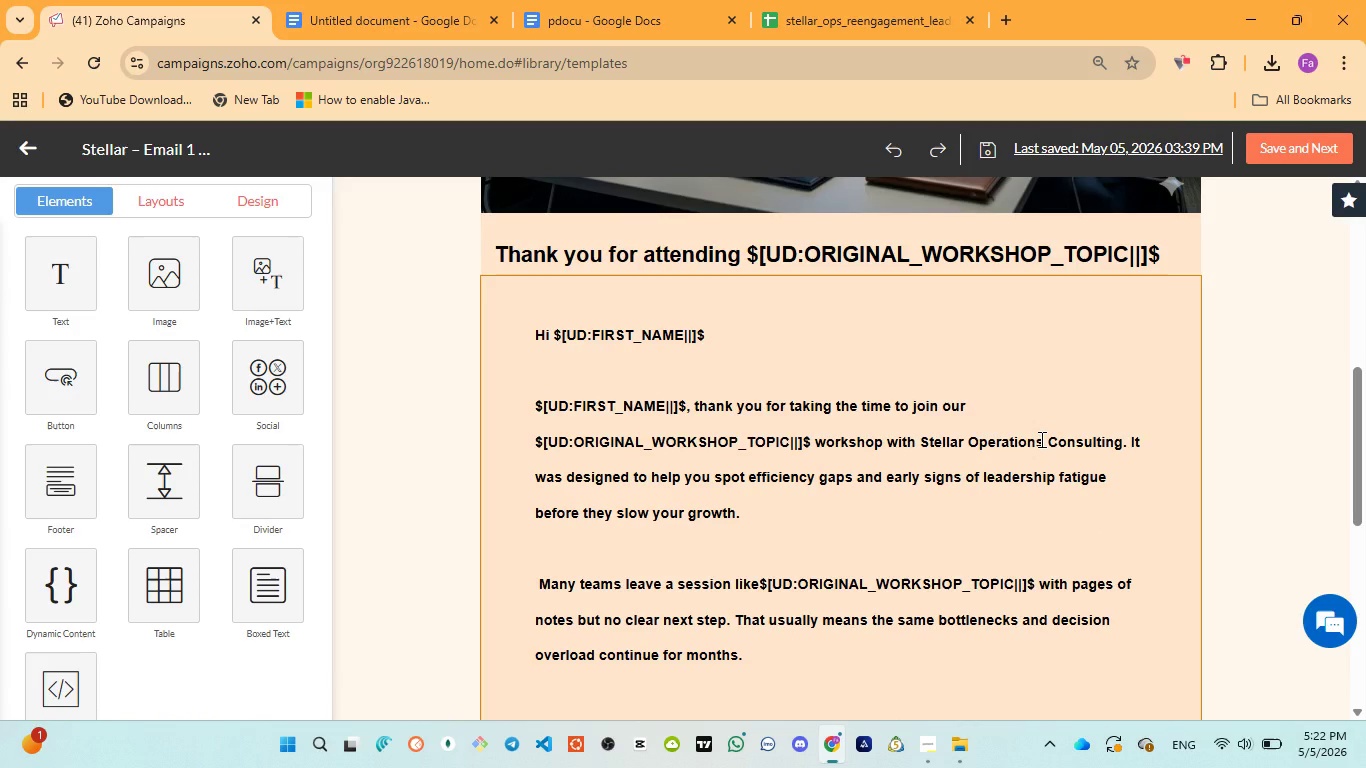 
scroll: coordinate [1040, 440], scroll_direction: down, amount: 6.0
 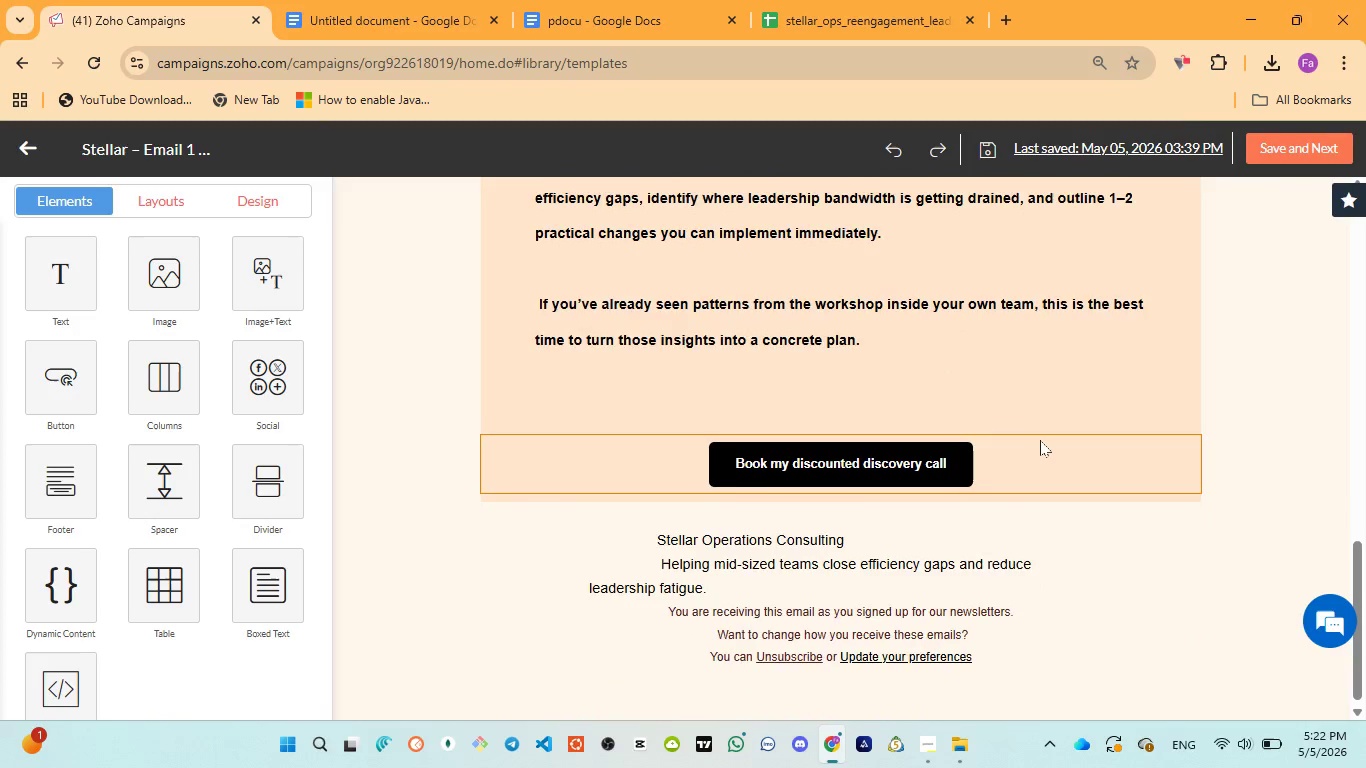 
scroll: coordinate [1040, 440], scroll_direction: up, amount: 1.0
 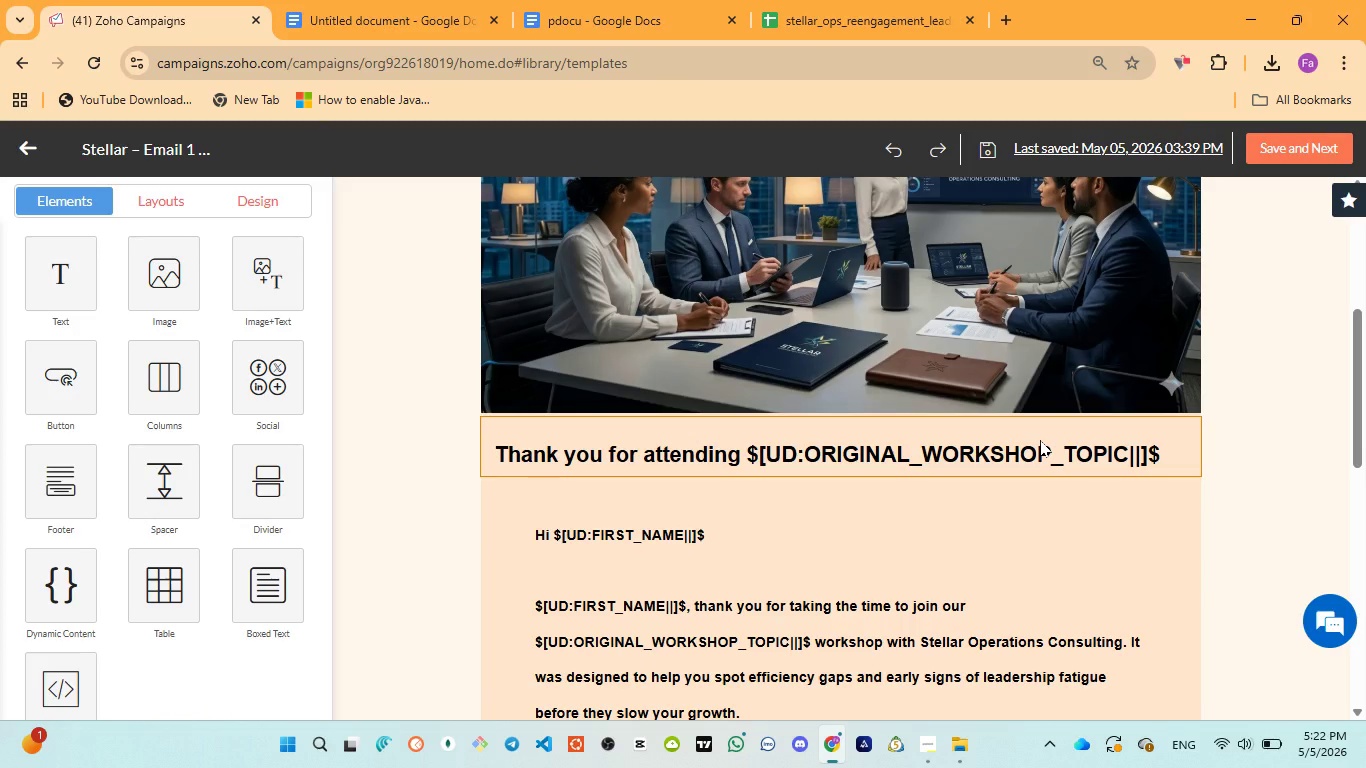 
key(Control+Minus)
 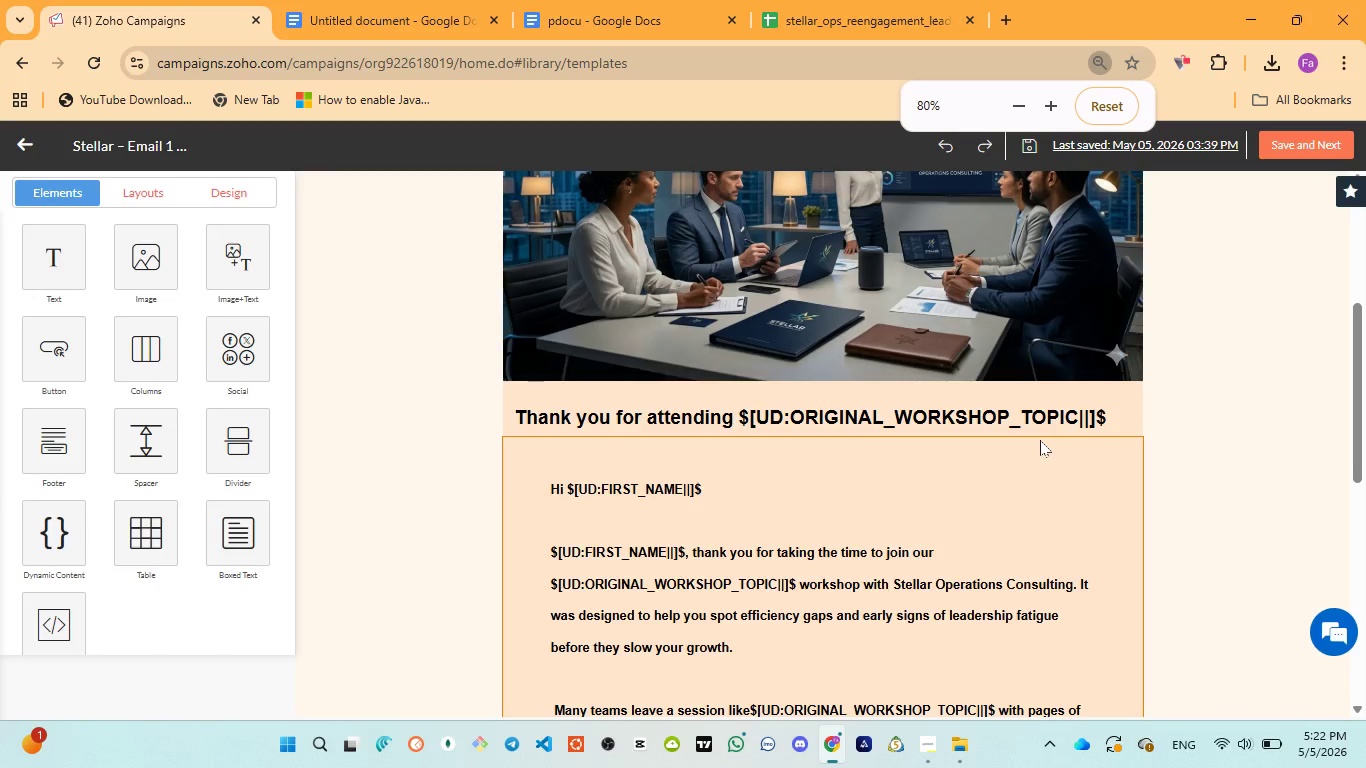 
key(Control+Minus)
 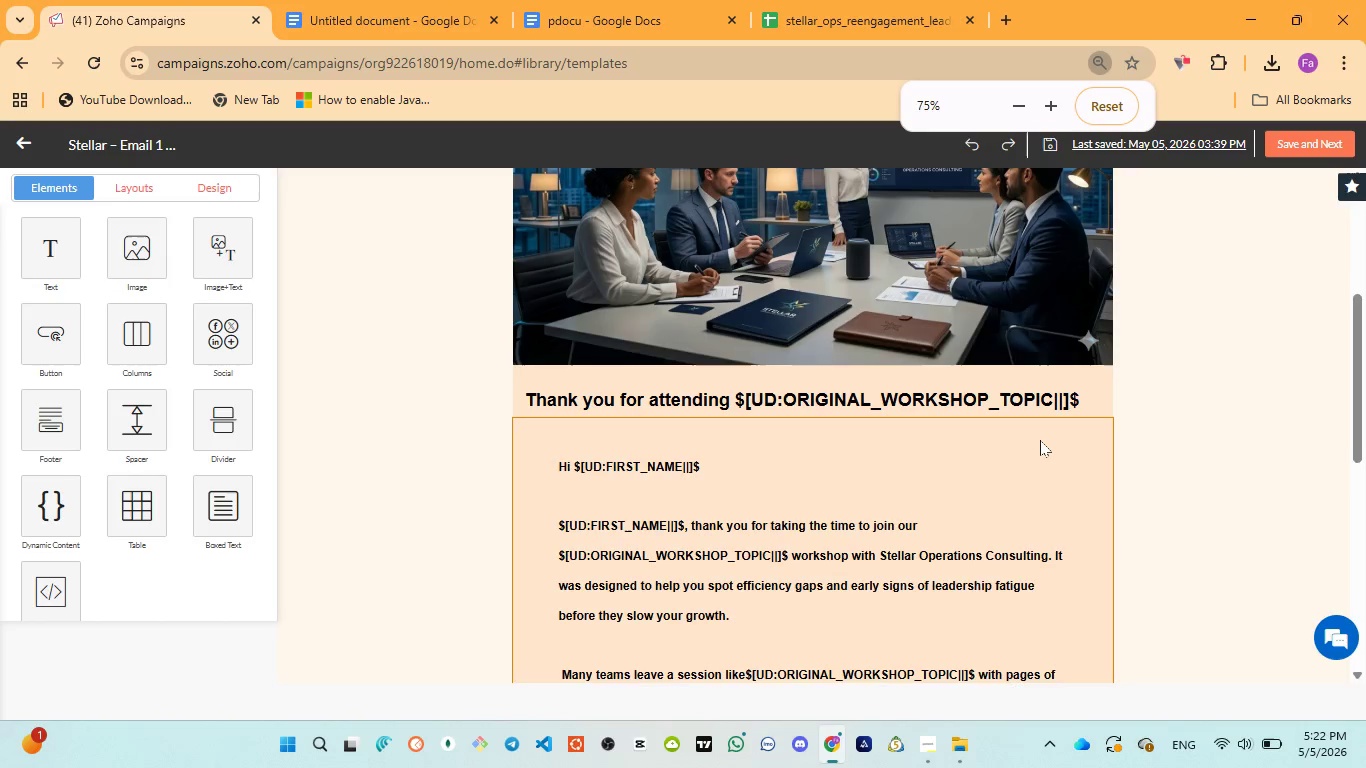 
key(Control+Minus)
 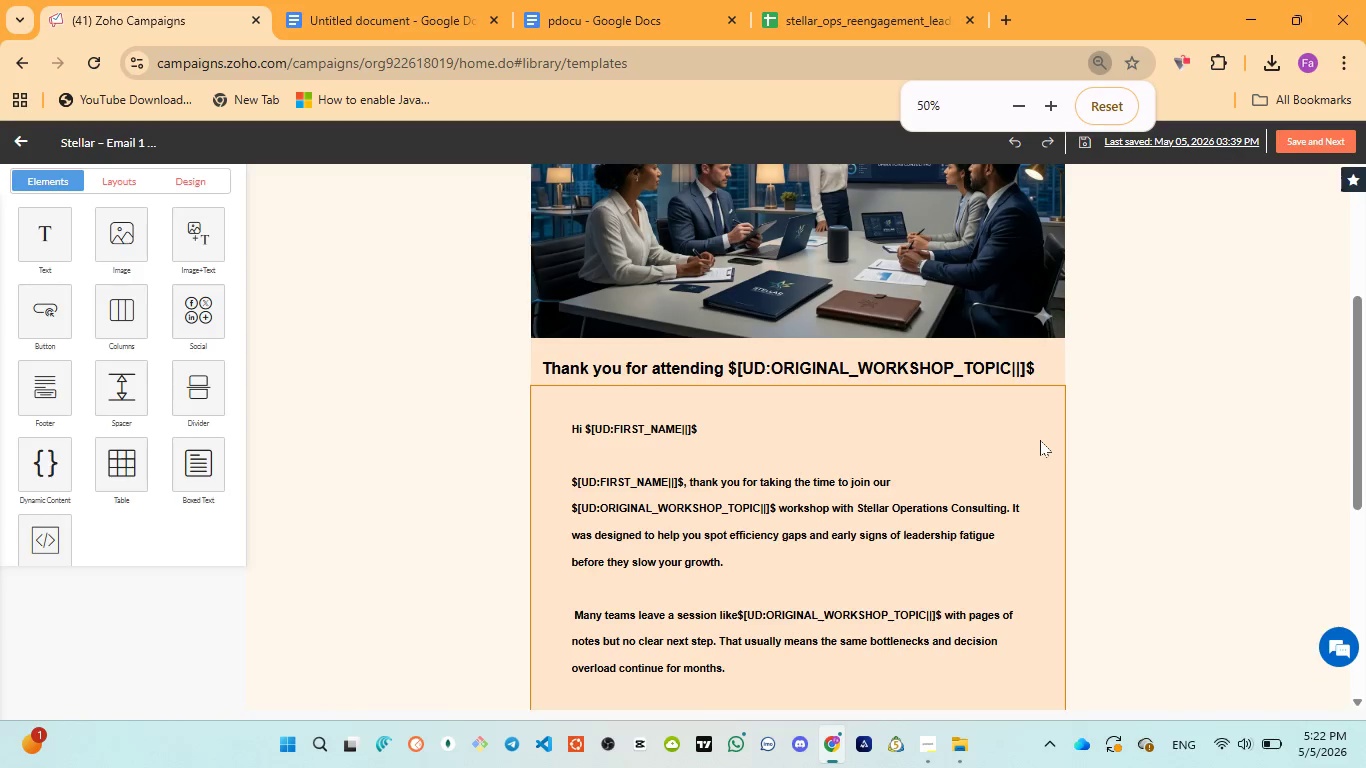 
key(Control+Minus)
 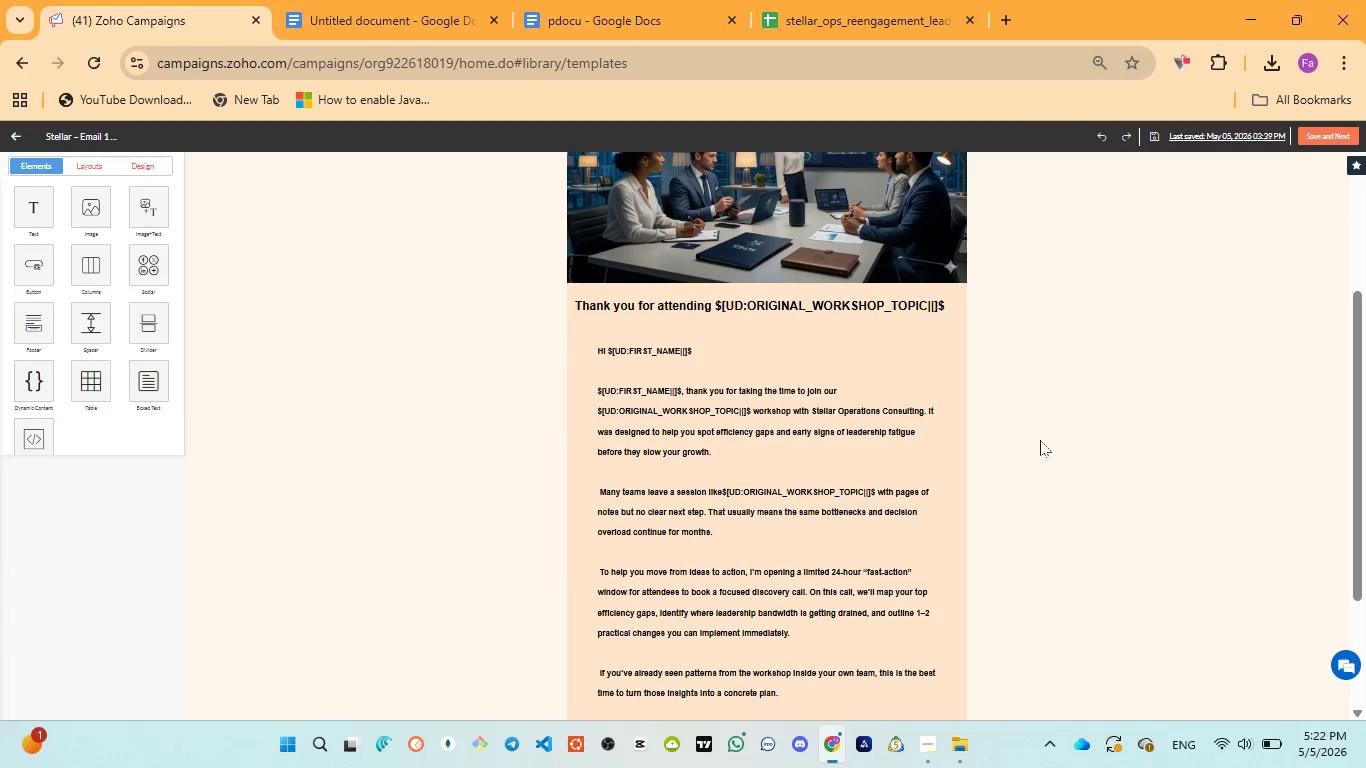 
scroll: coordinate [1095, 443], scroll_direction: down, amount: 2.0
 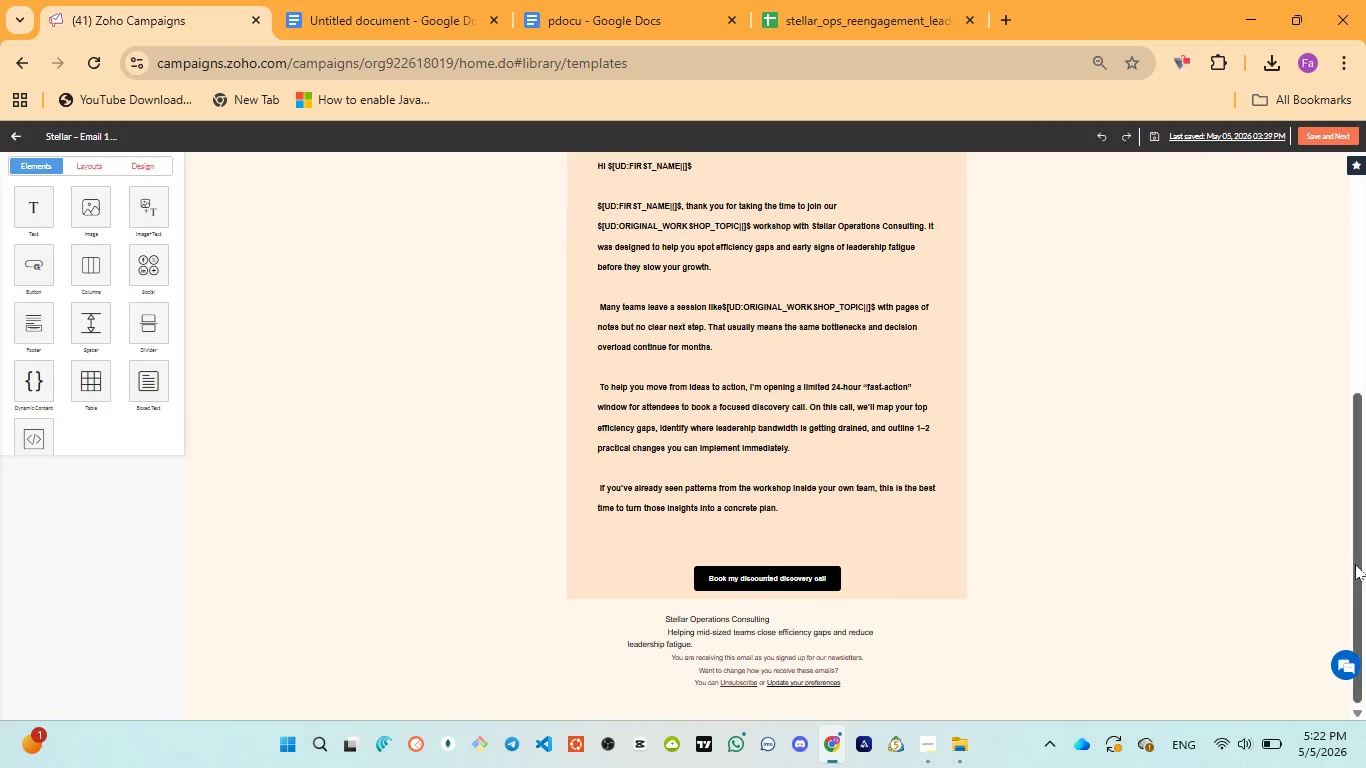 
left_click_drag(start_coordinate=[1357, 564], to_coordinate=[1353, 537])
 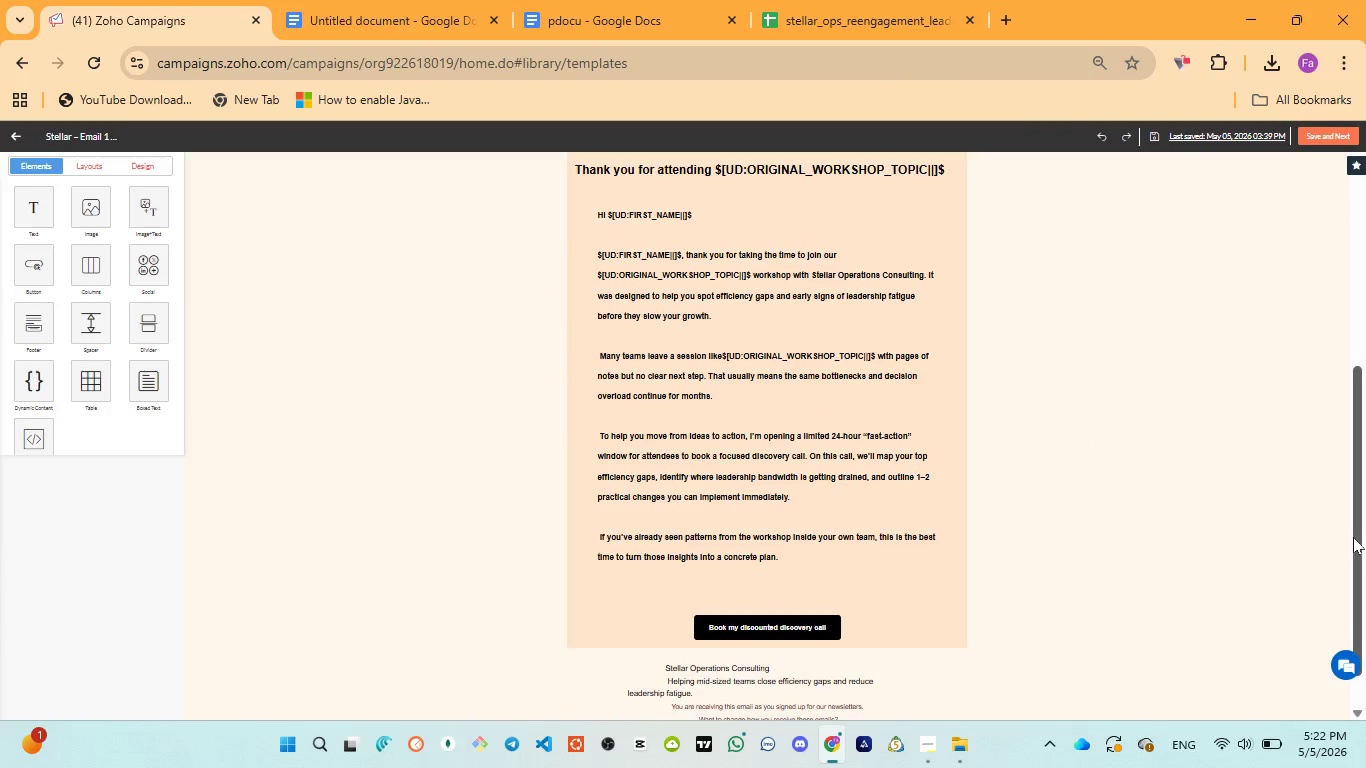 
left_click_drag(start_coordinate=[1353, 537], to_coordinate=[1353, 528])
 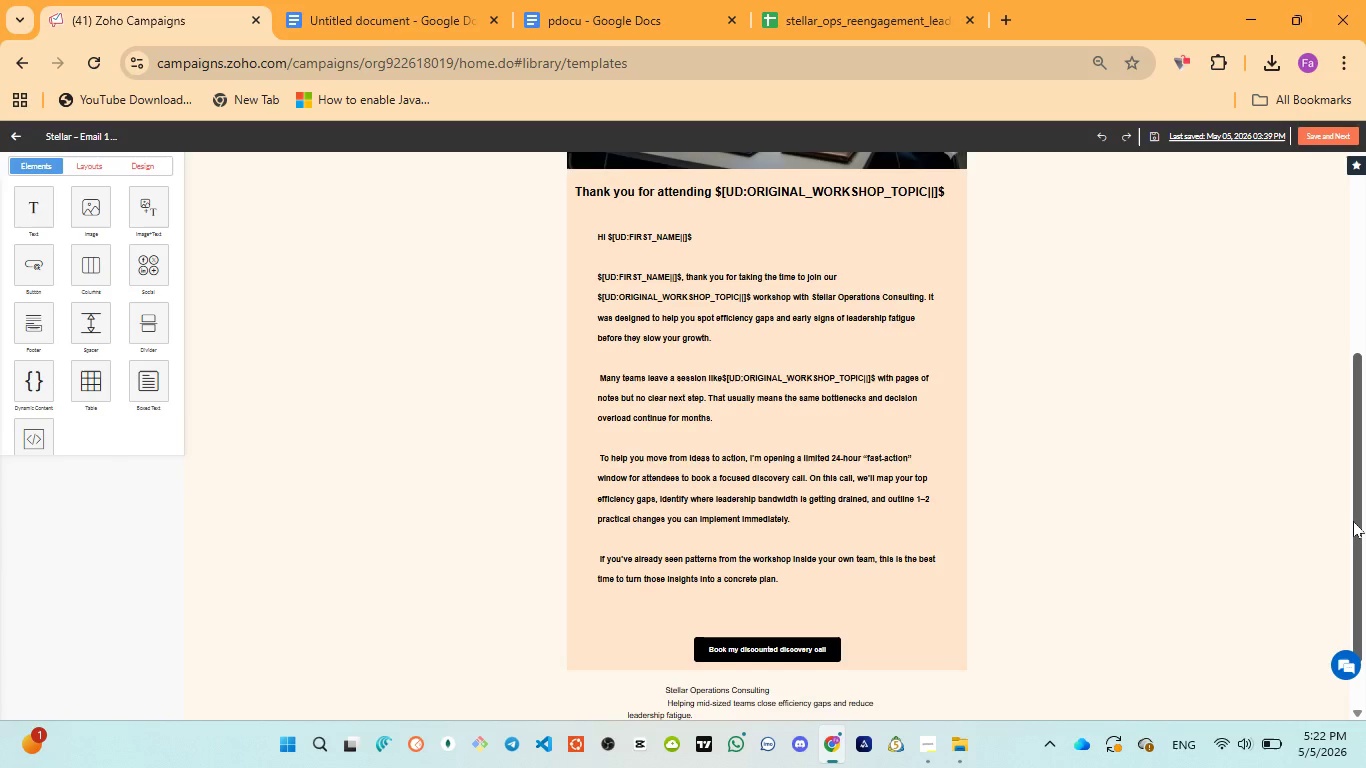 
left_click_drag(start_coordinate=[1353, 528], to_coordinate=[1353, 520])
 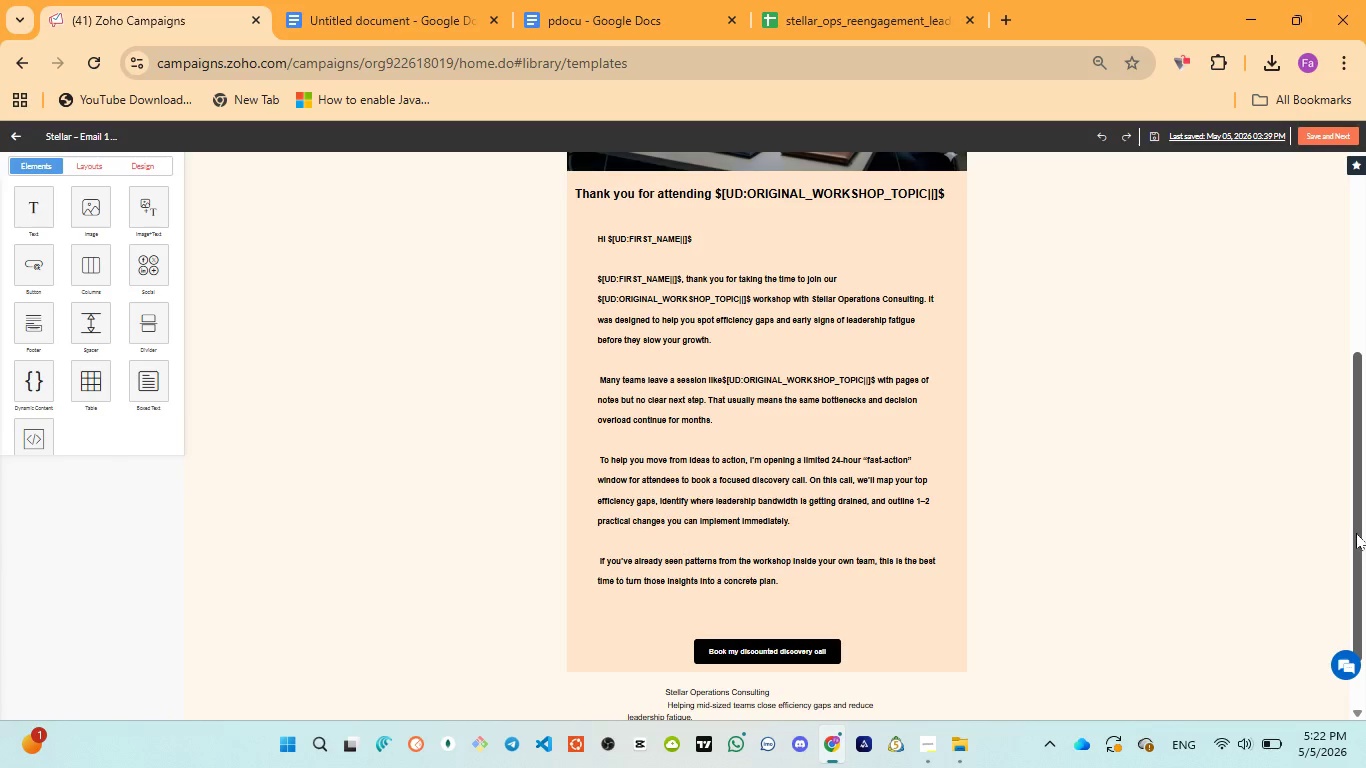 
triple_click([1360, 547])
 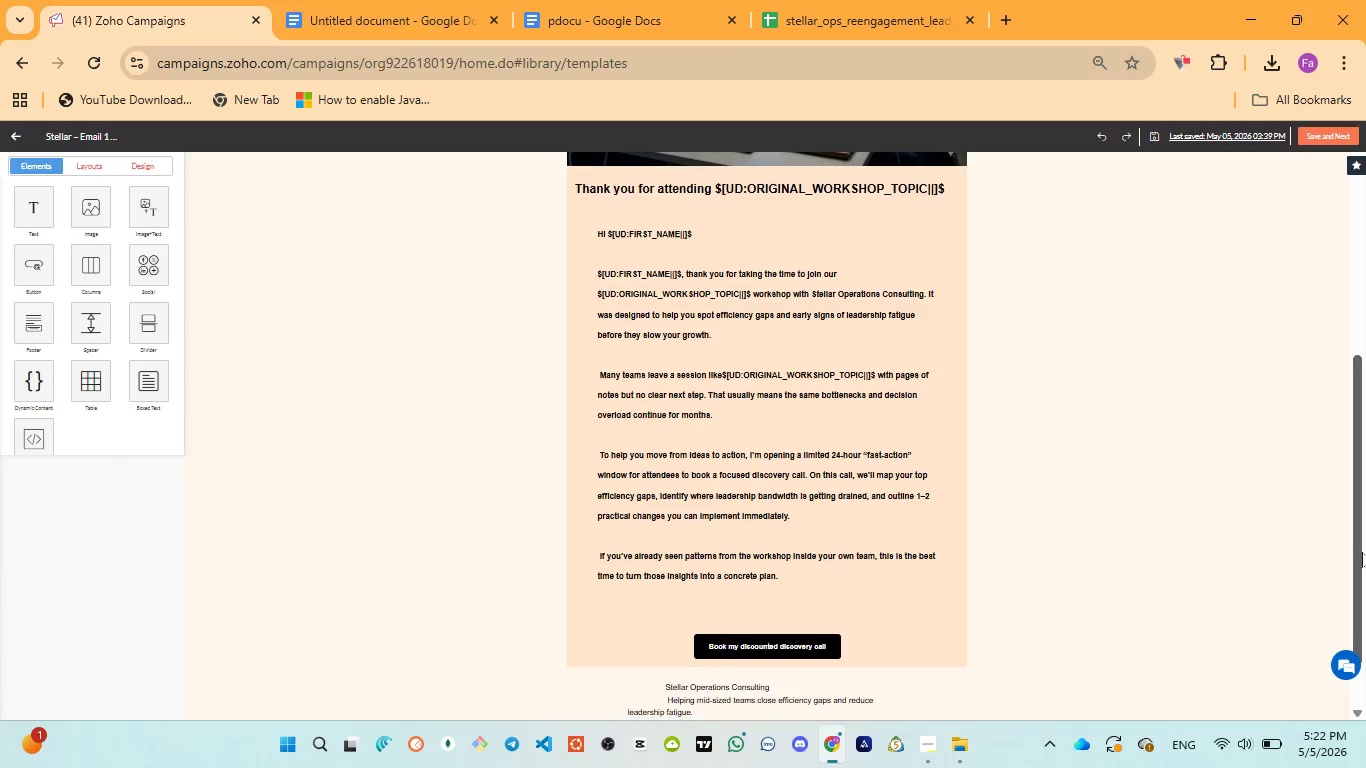 
left_click_drag(start_coordinate=[1361, 550], to_coordinate=[1363, 563])
 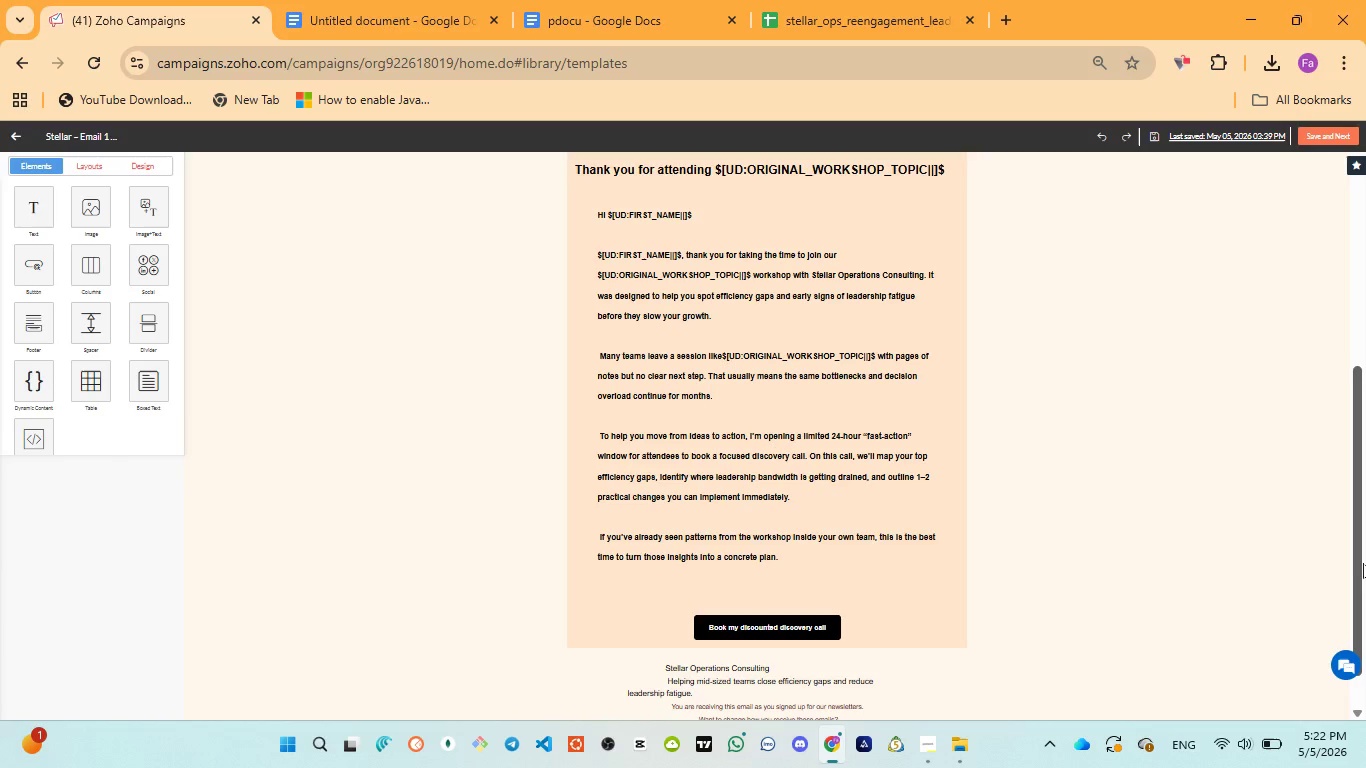 
double_click([1363, 563])
 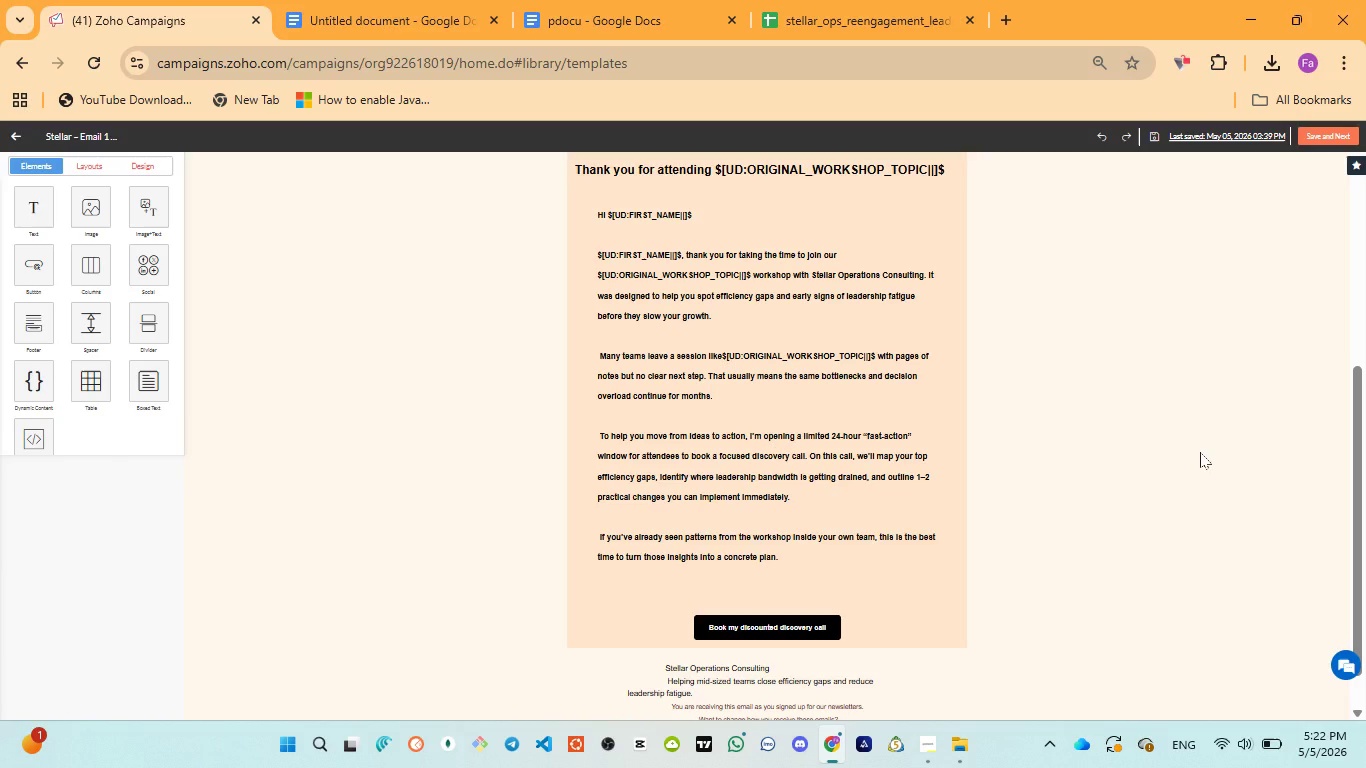 
key(Meta+MetaLeft)
 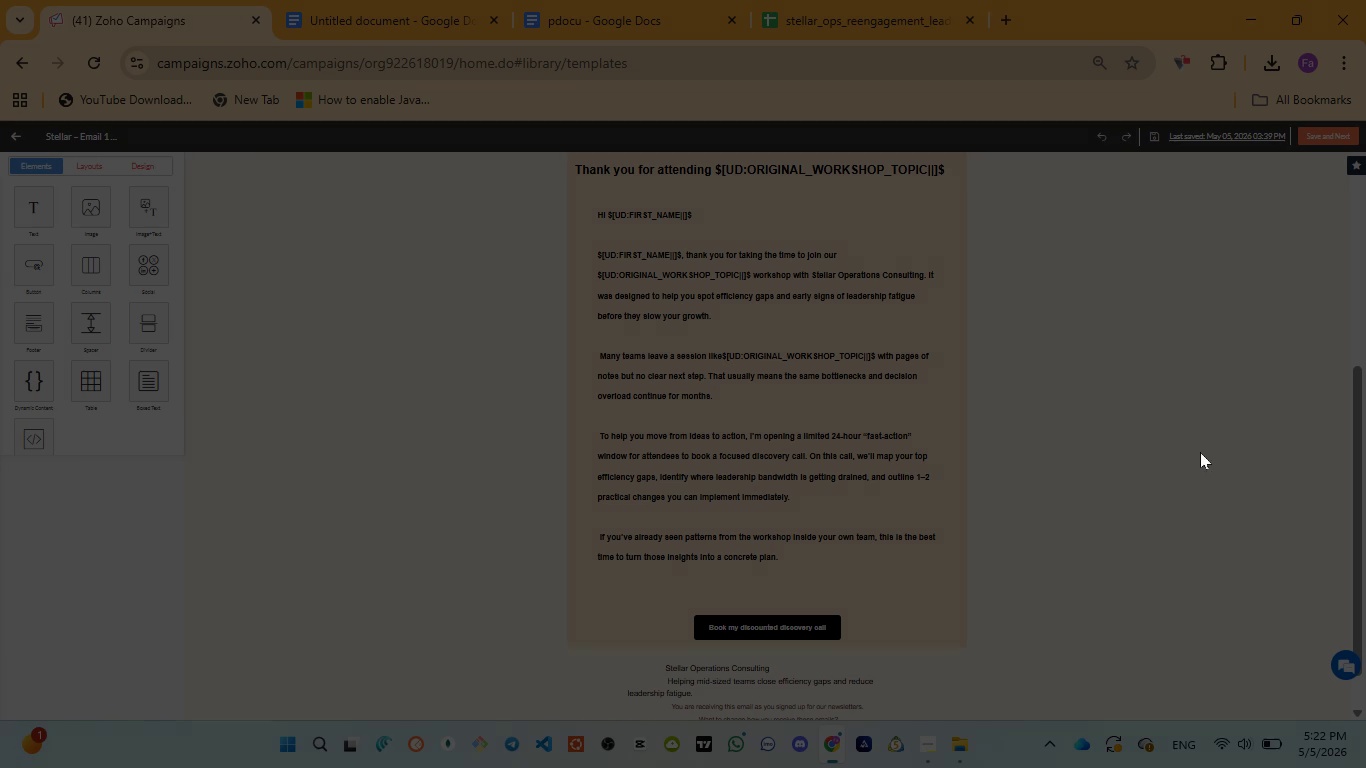 
key(Meta+PrintScreen)
 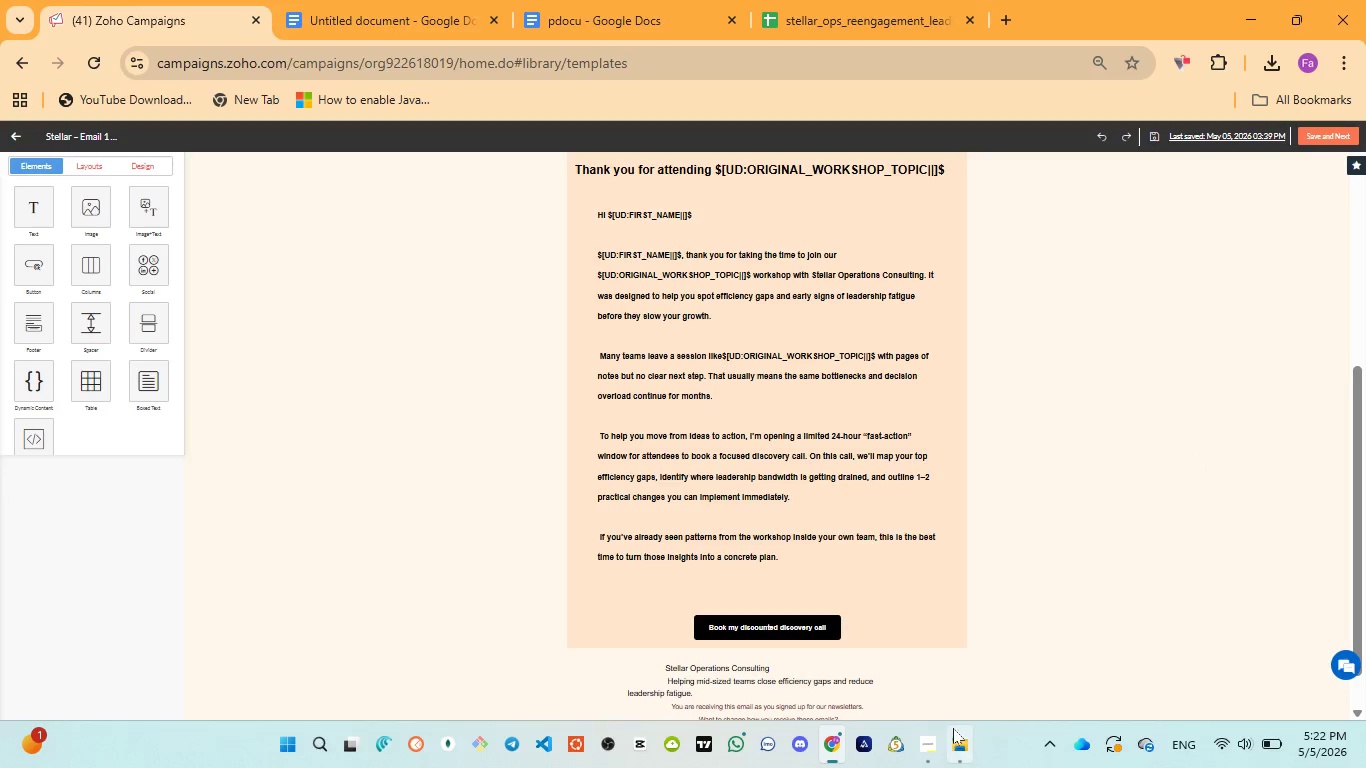 
left_click([956, 654])
 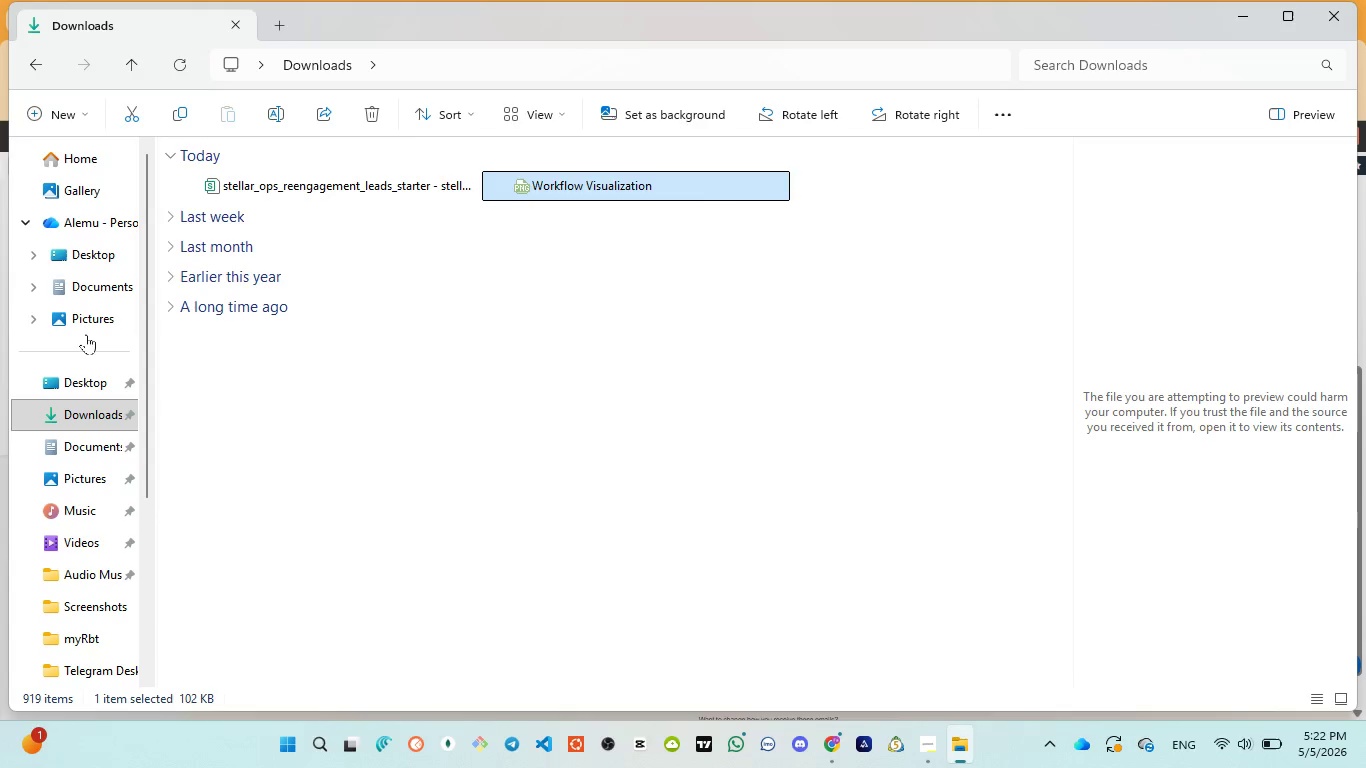 
double_click([92, 322])
 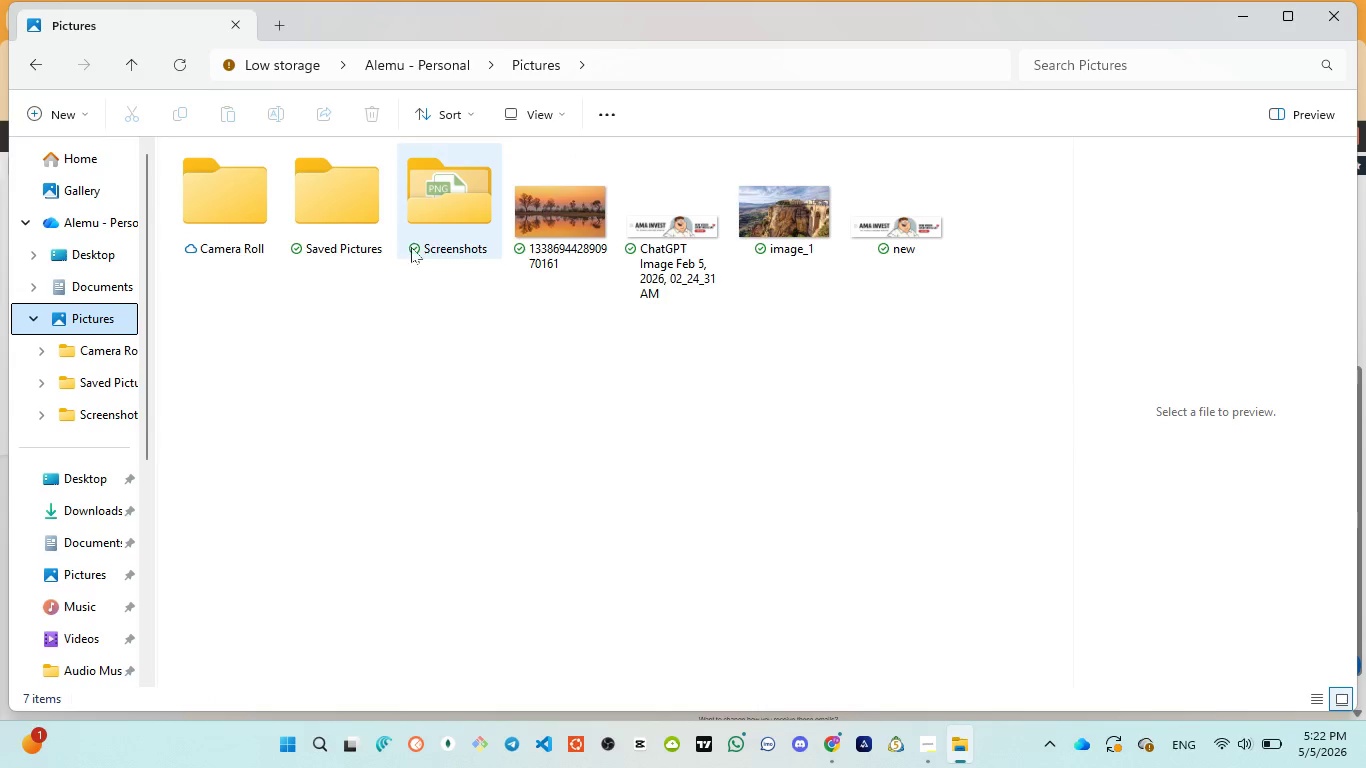 
double_click([435, 221])
 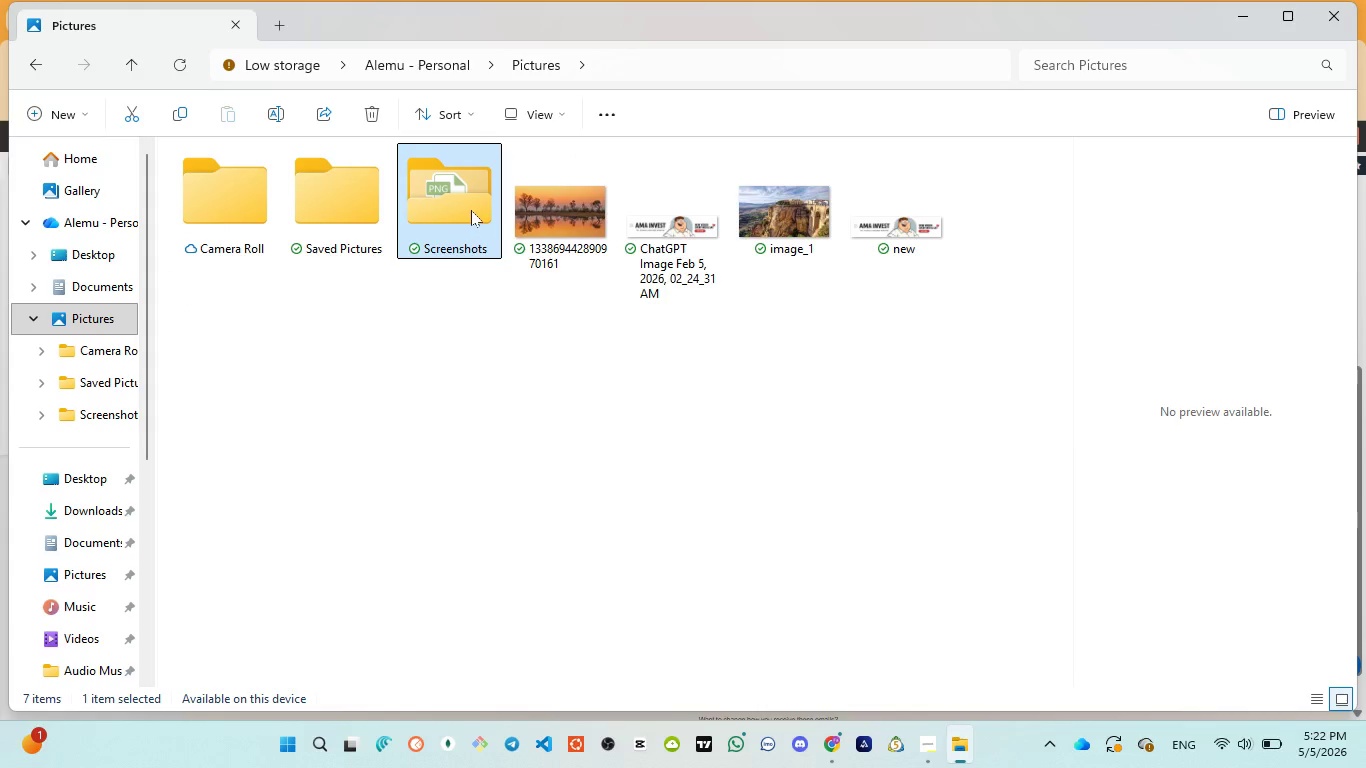 
double_click([471, 208])
 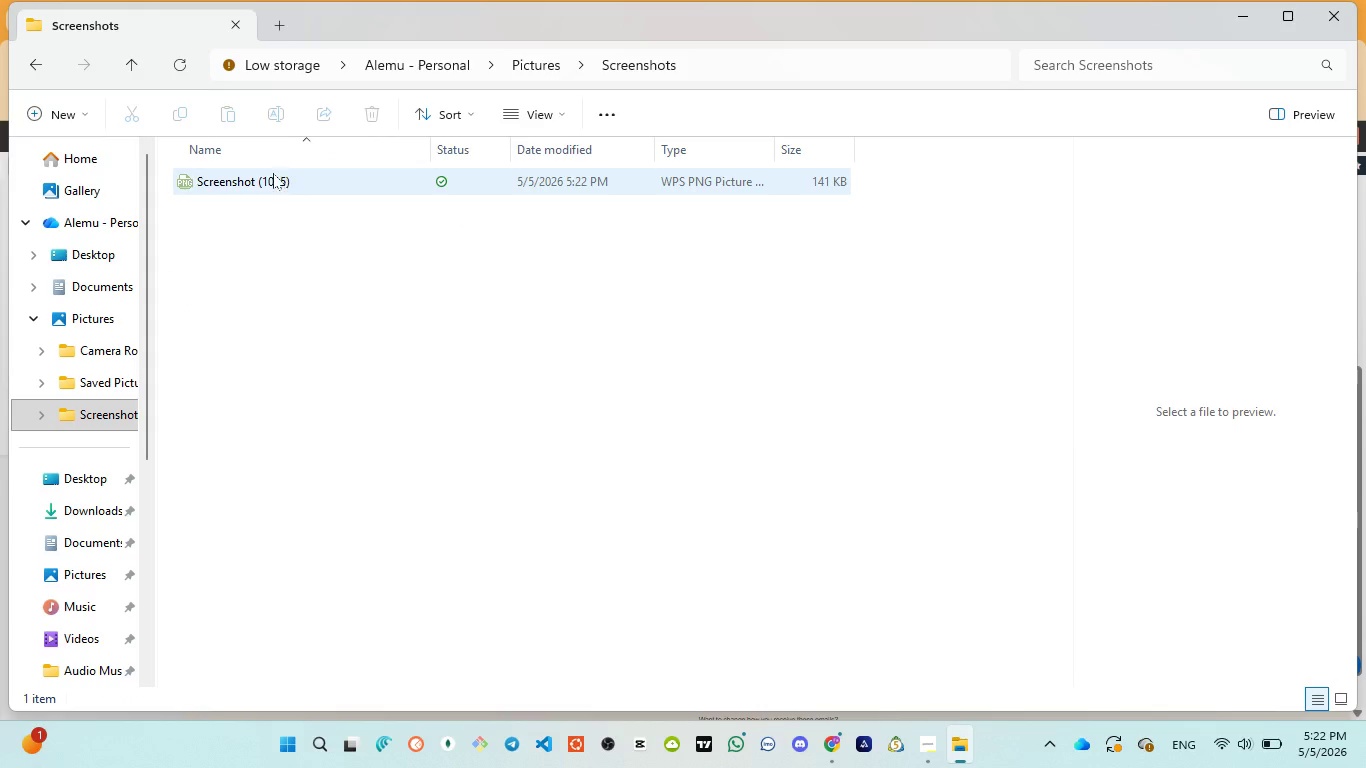 
left_click([273, 173])
 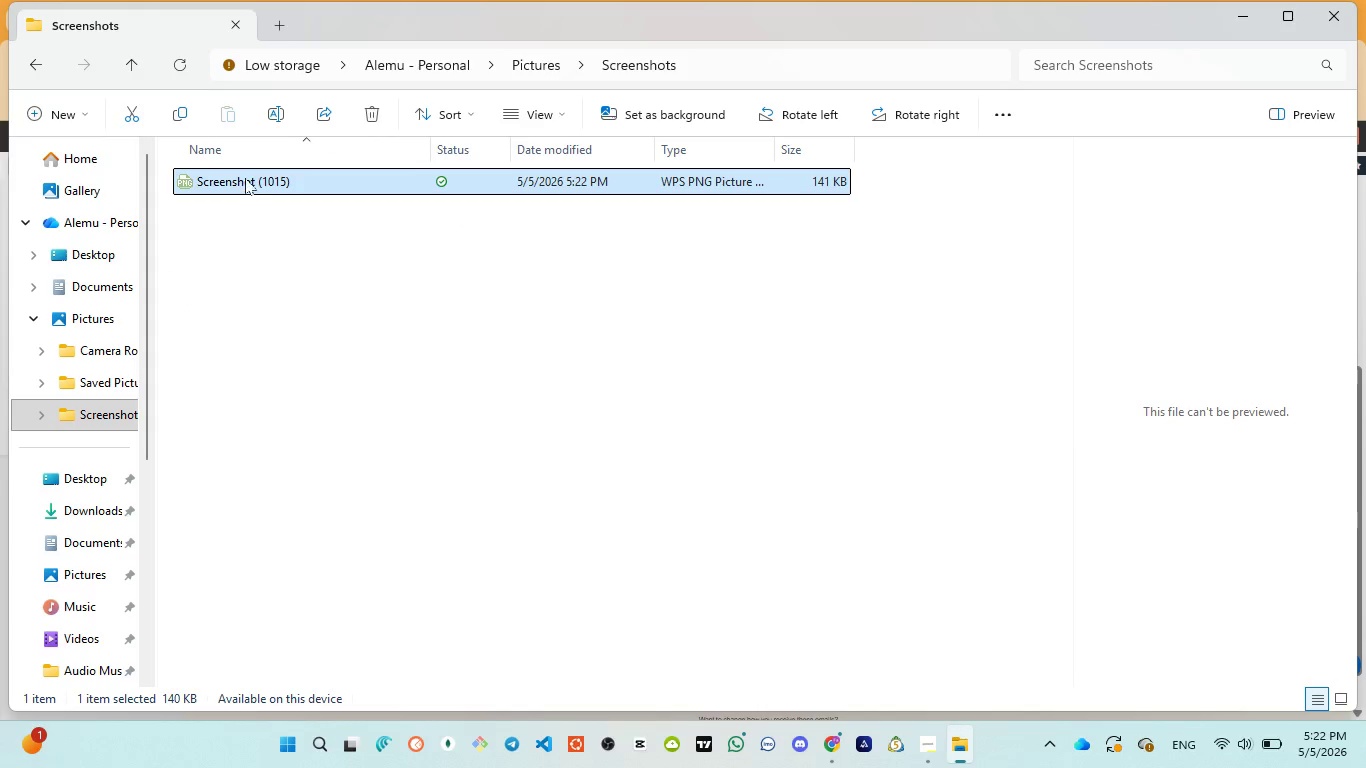 
left_click([246, 178])
 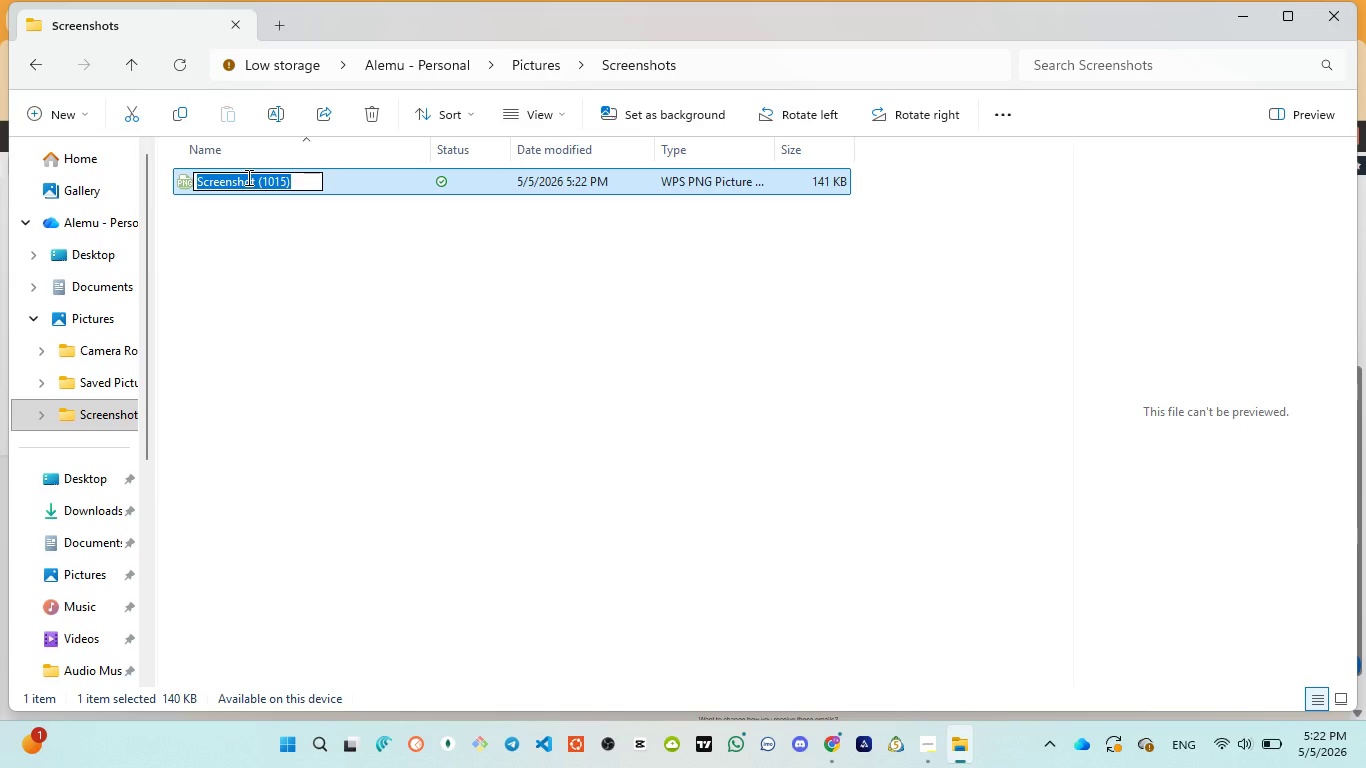 
type(e1t)
 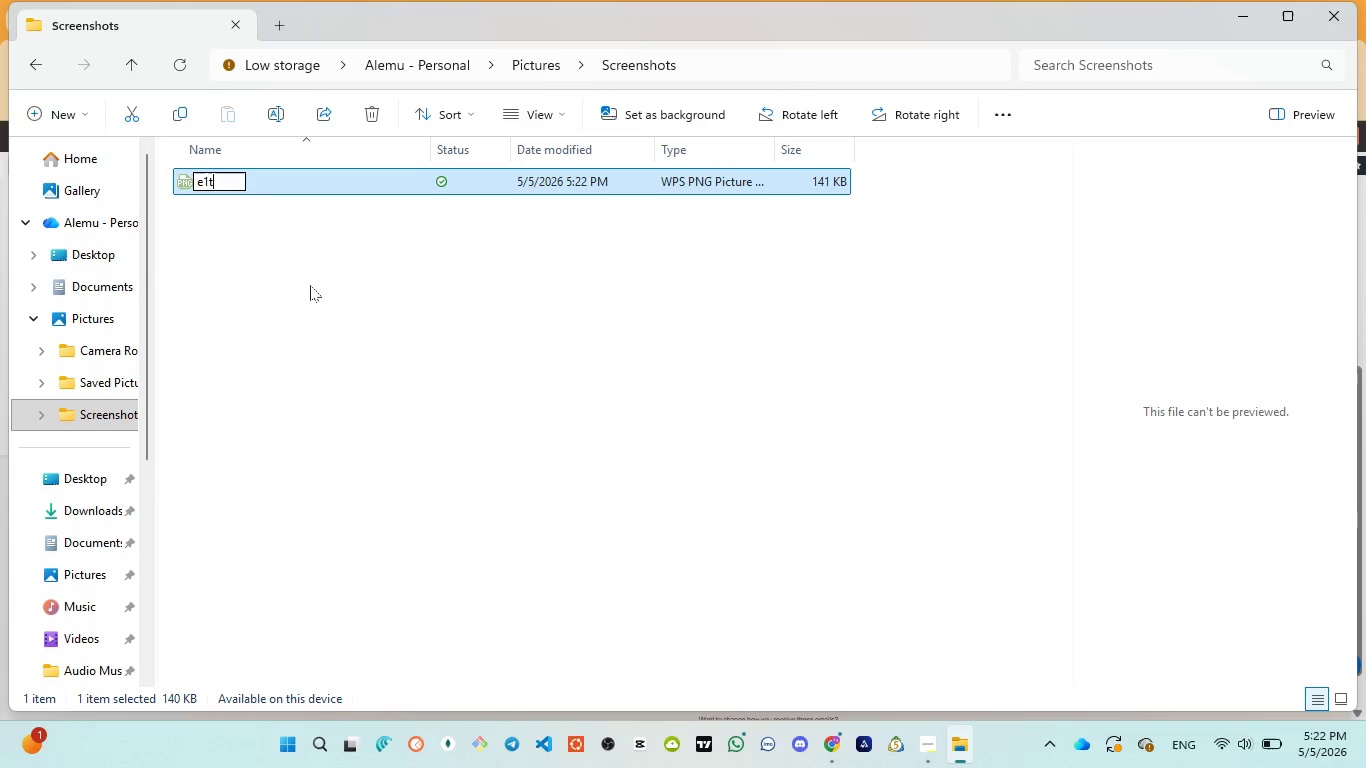 
left_click([310, 285])
 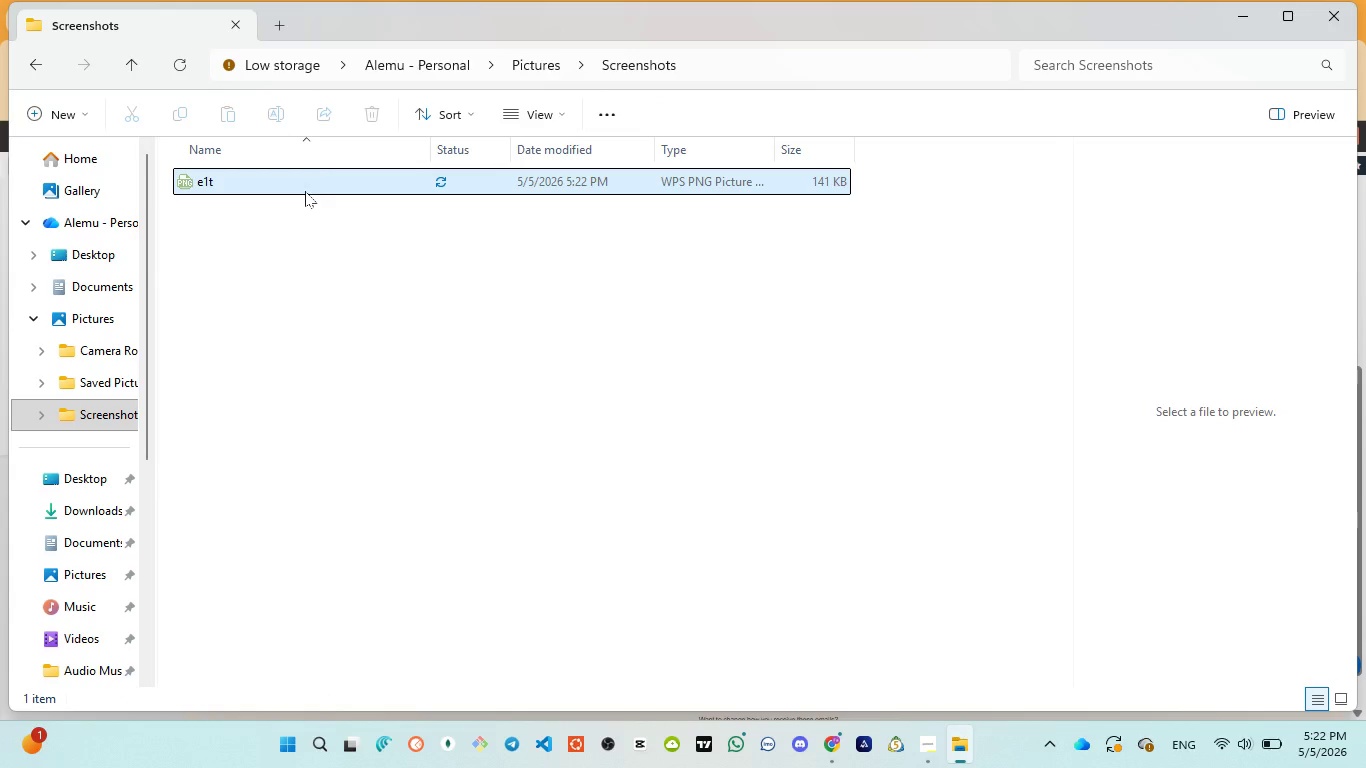 
double_click([305, 188])
 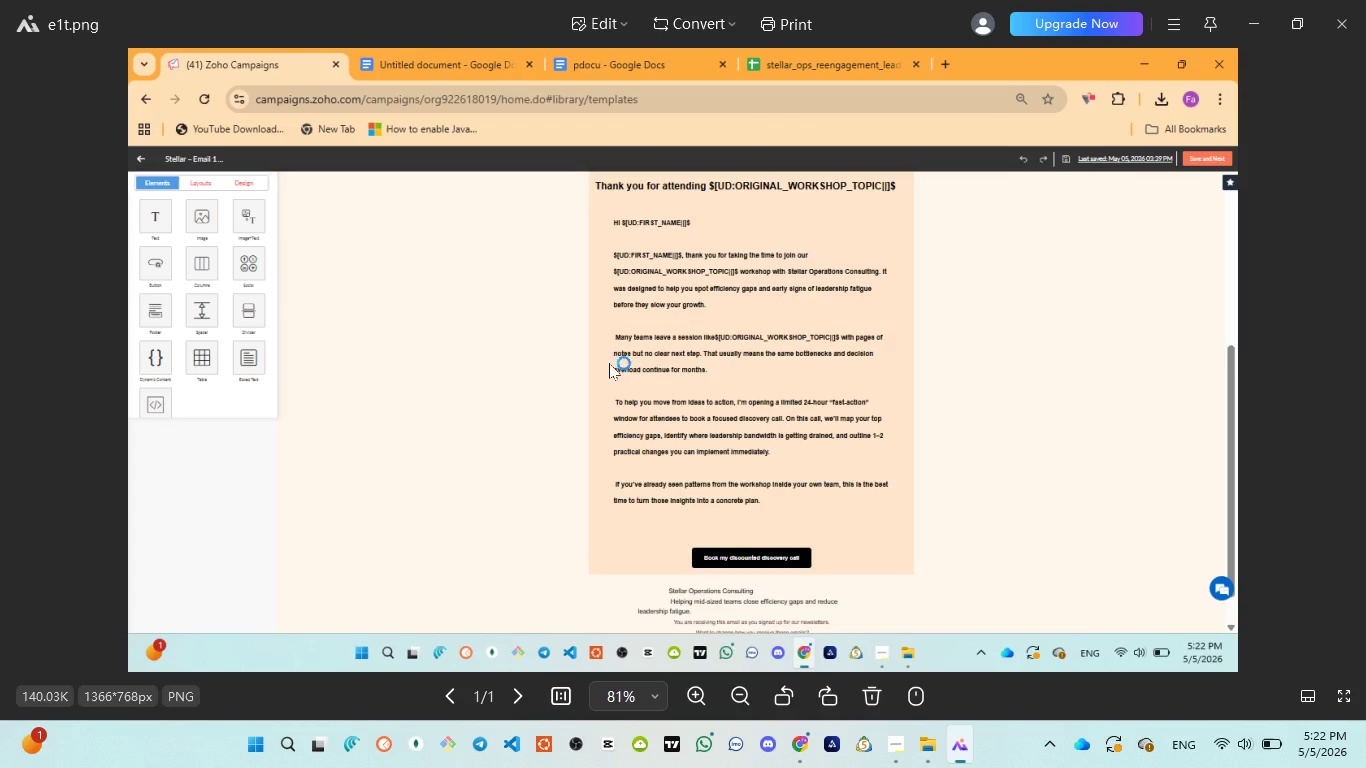 
scroll: coordinate [852, 479], scroll_direction: up, amount: 14.0
 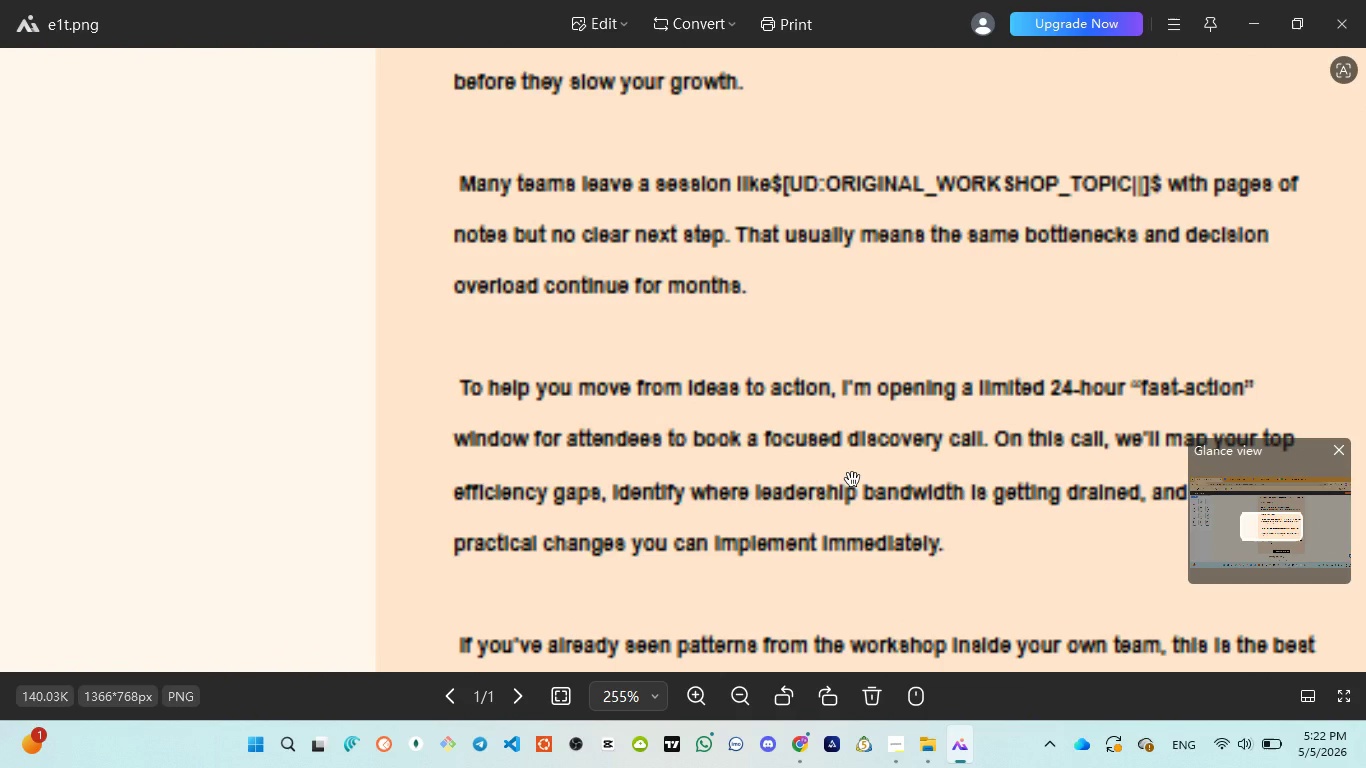 
scroll: coordinate [852, 480], scroll_direction: down, amount: 6.0
 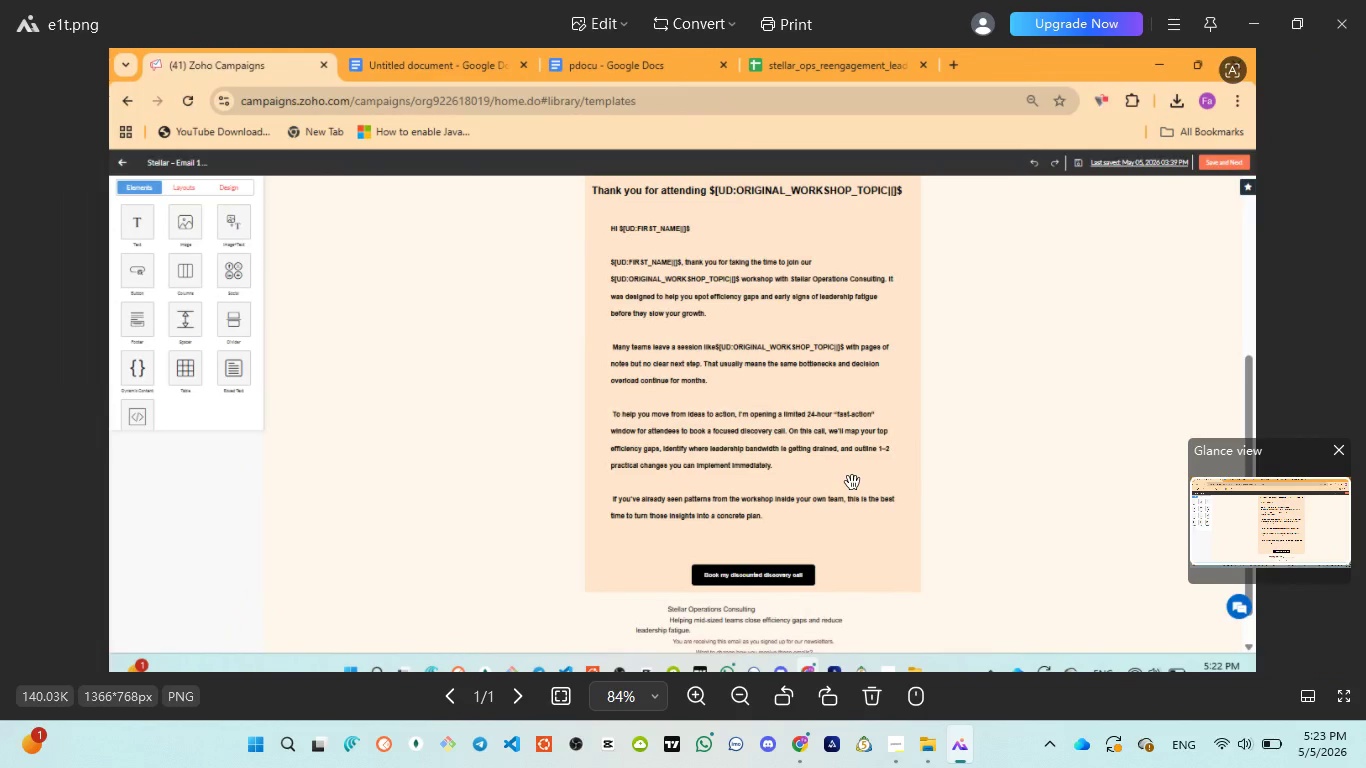 
wait(6.94)
 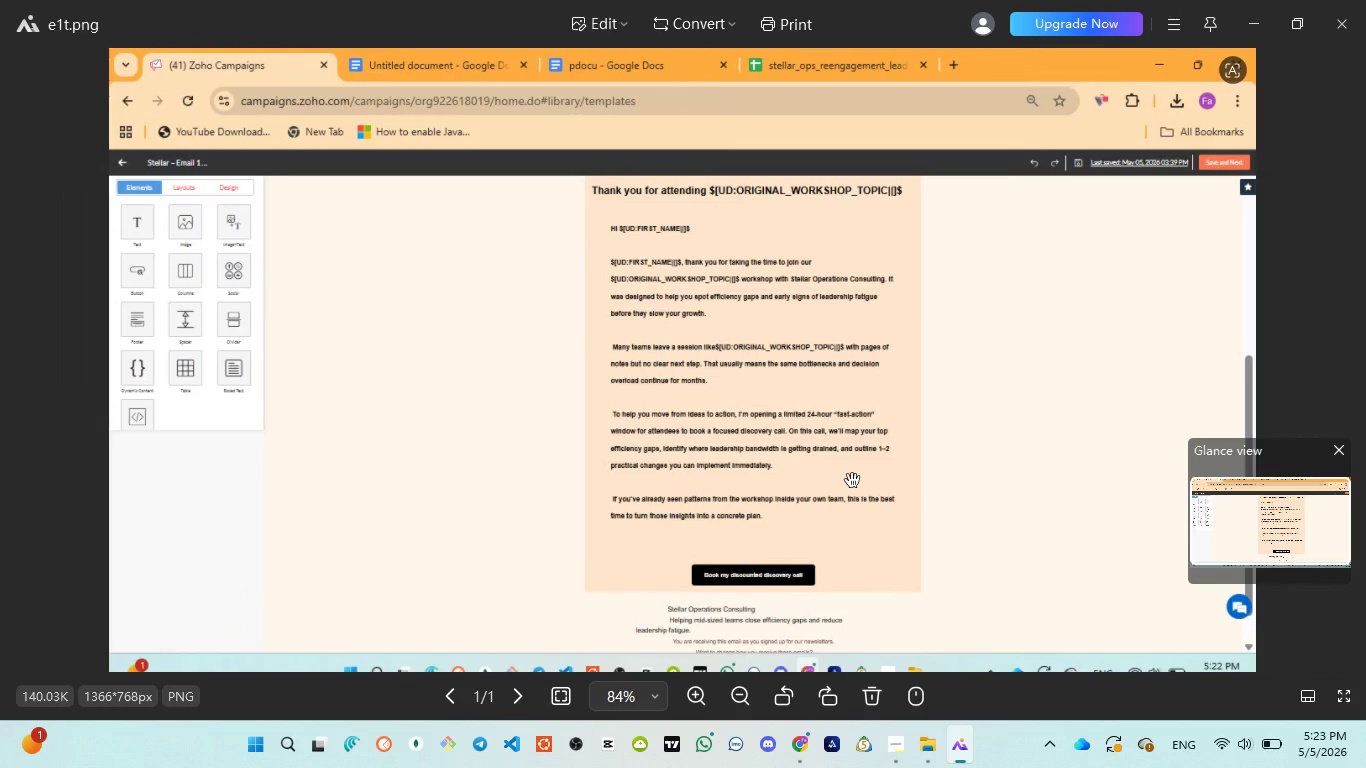 
left_click([879, 623])
 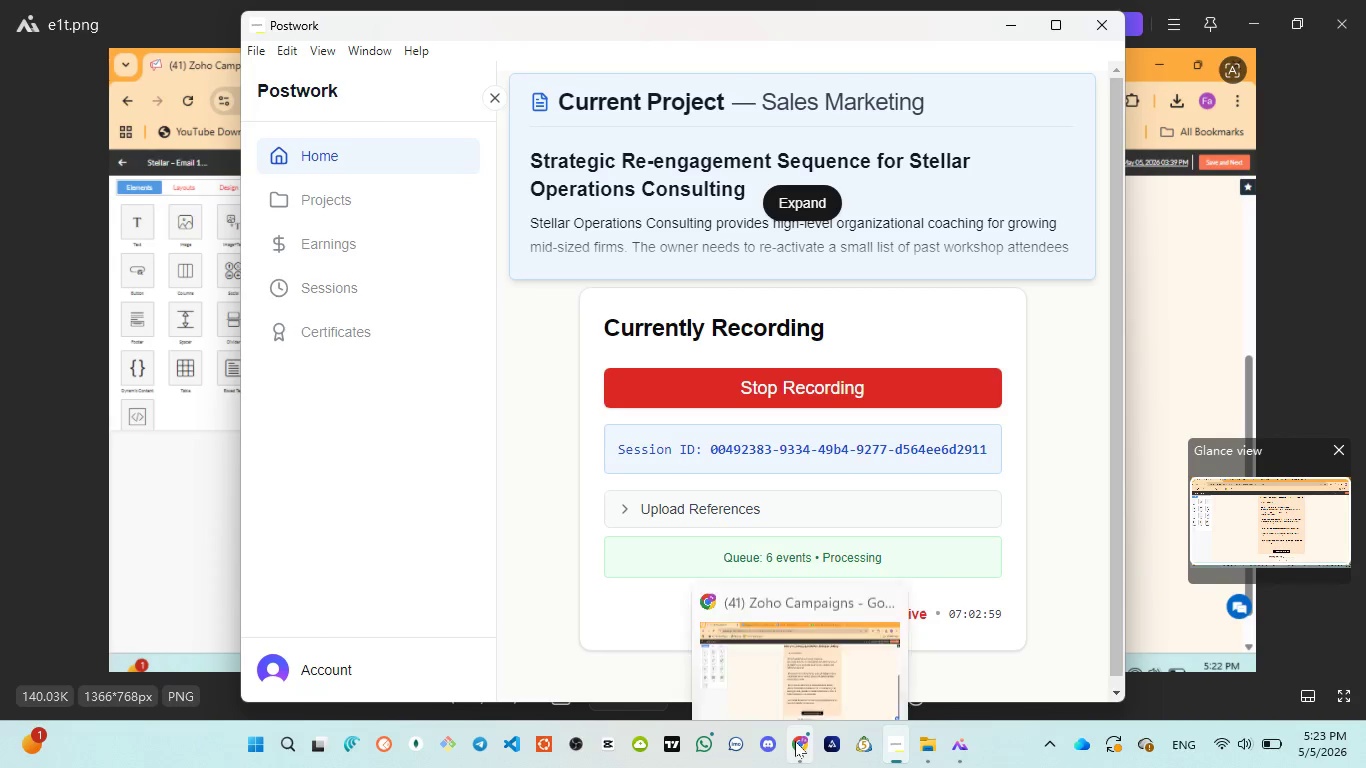 
left_click([795, 632])
 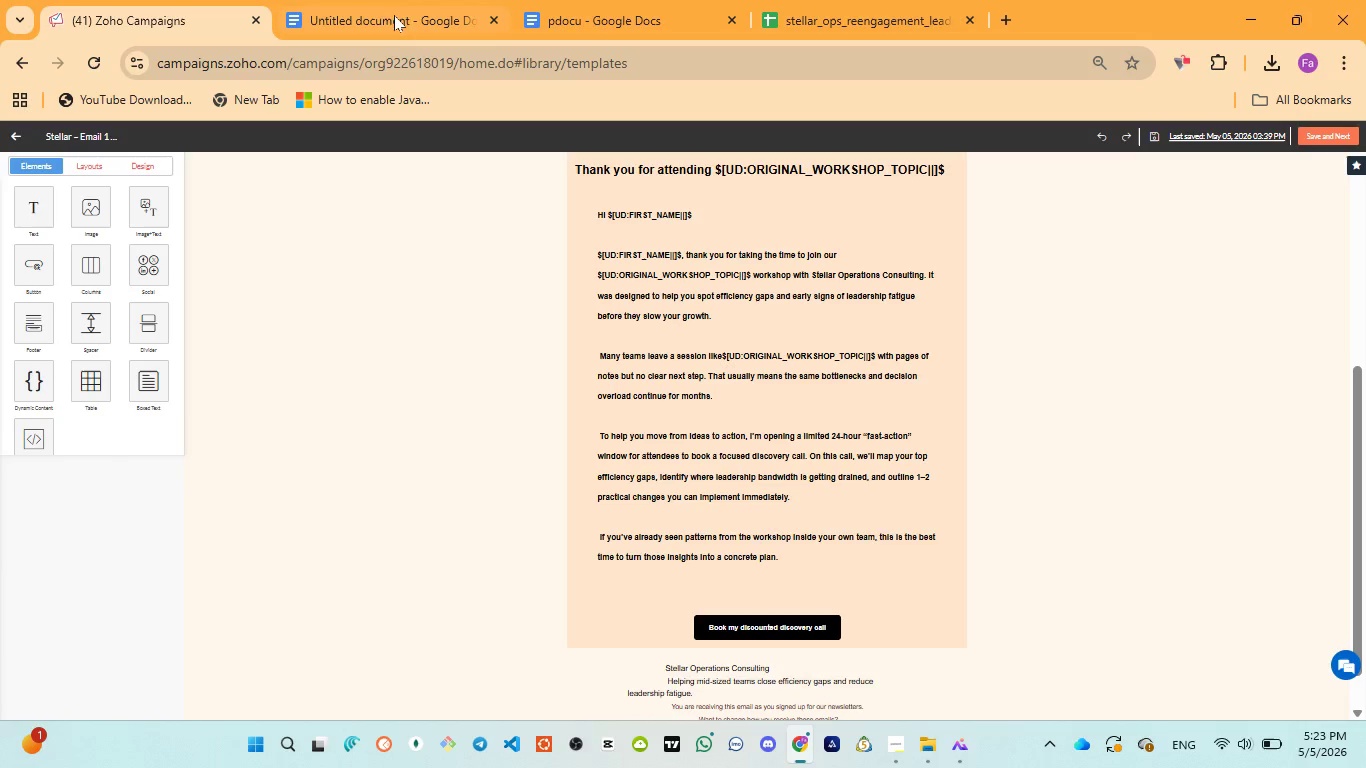 
left_click([389, 4])
 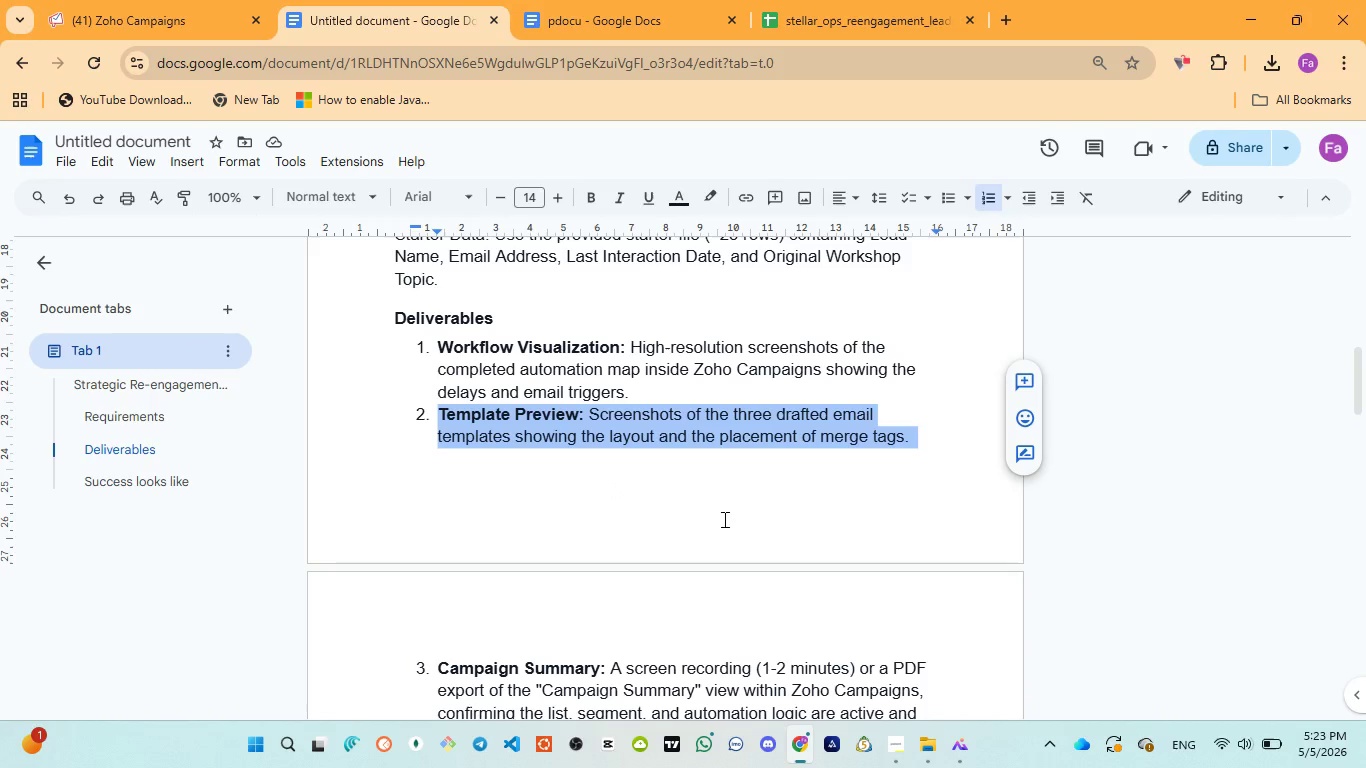 
wait(5.77)
 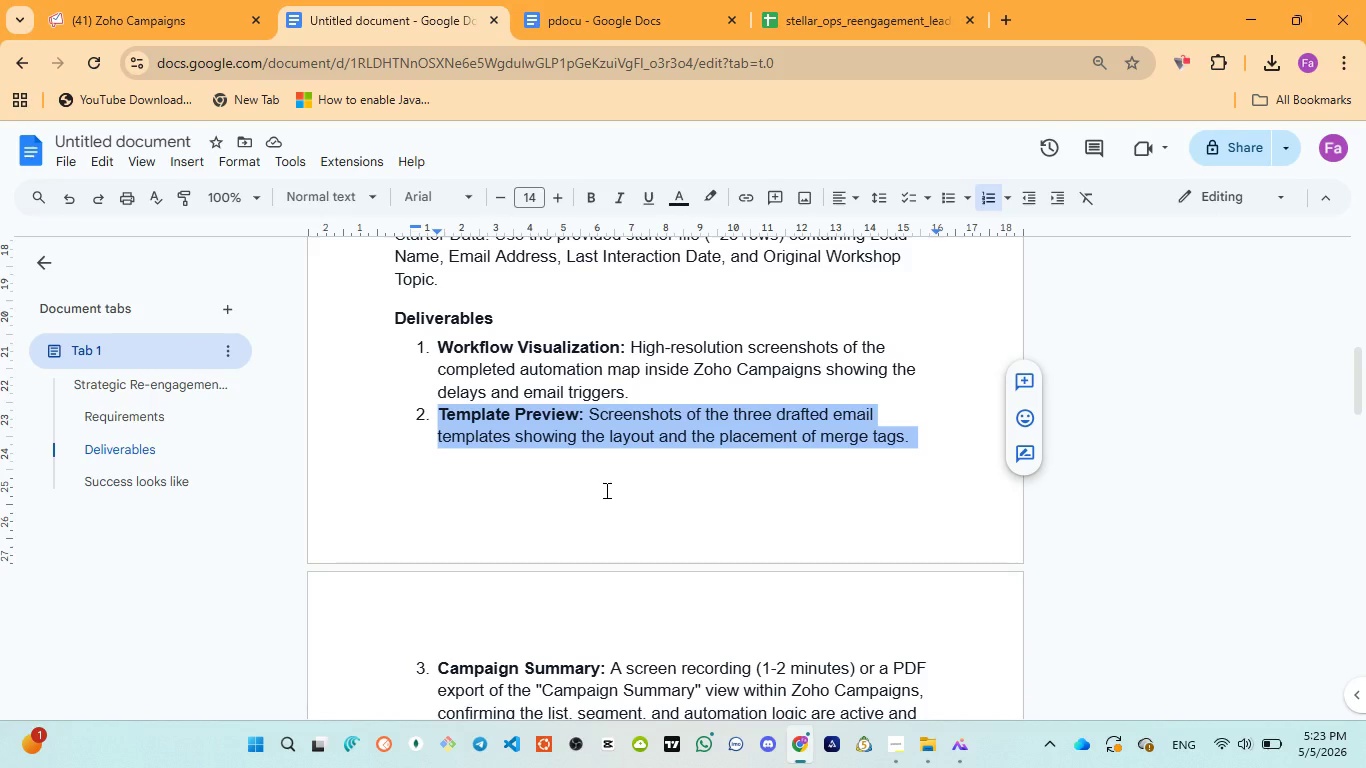 
left_click([147, 23])
 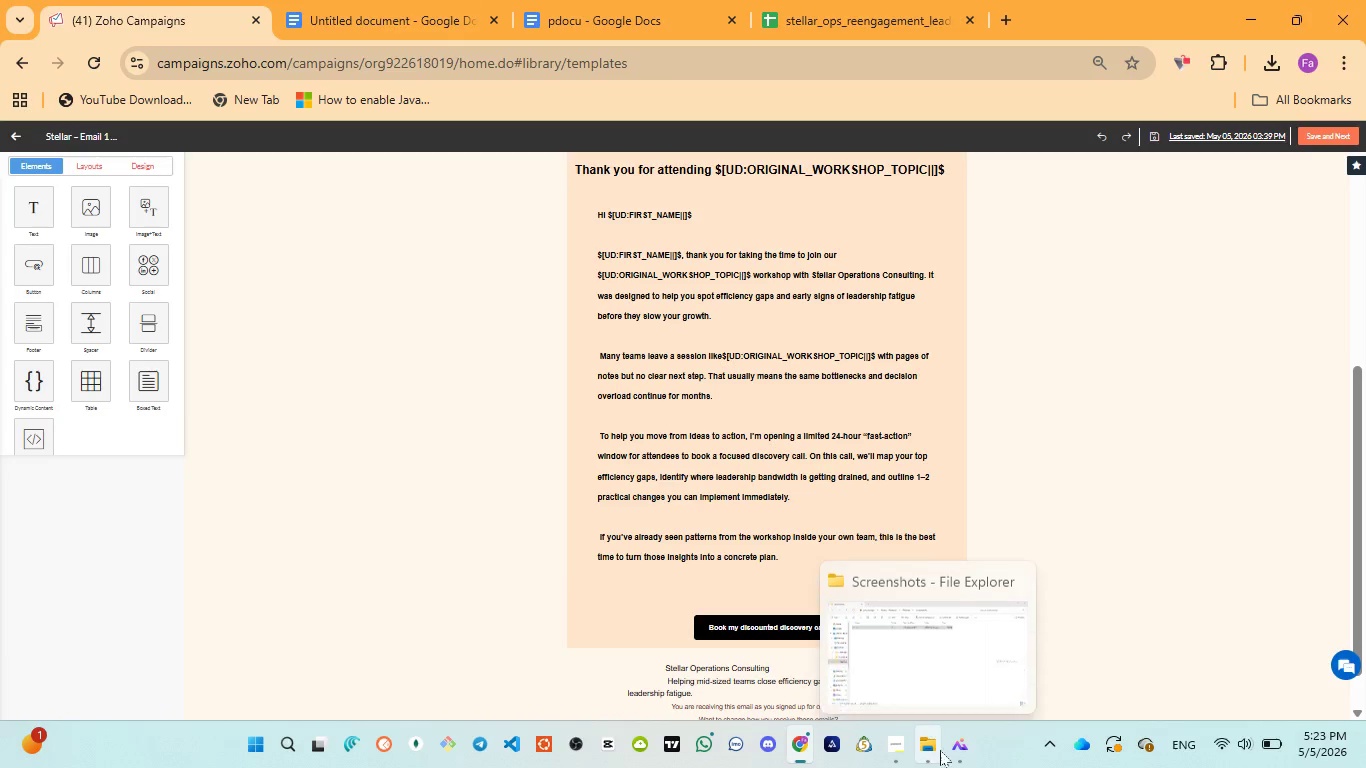 
left_click([968, 671])
 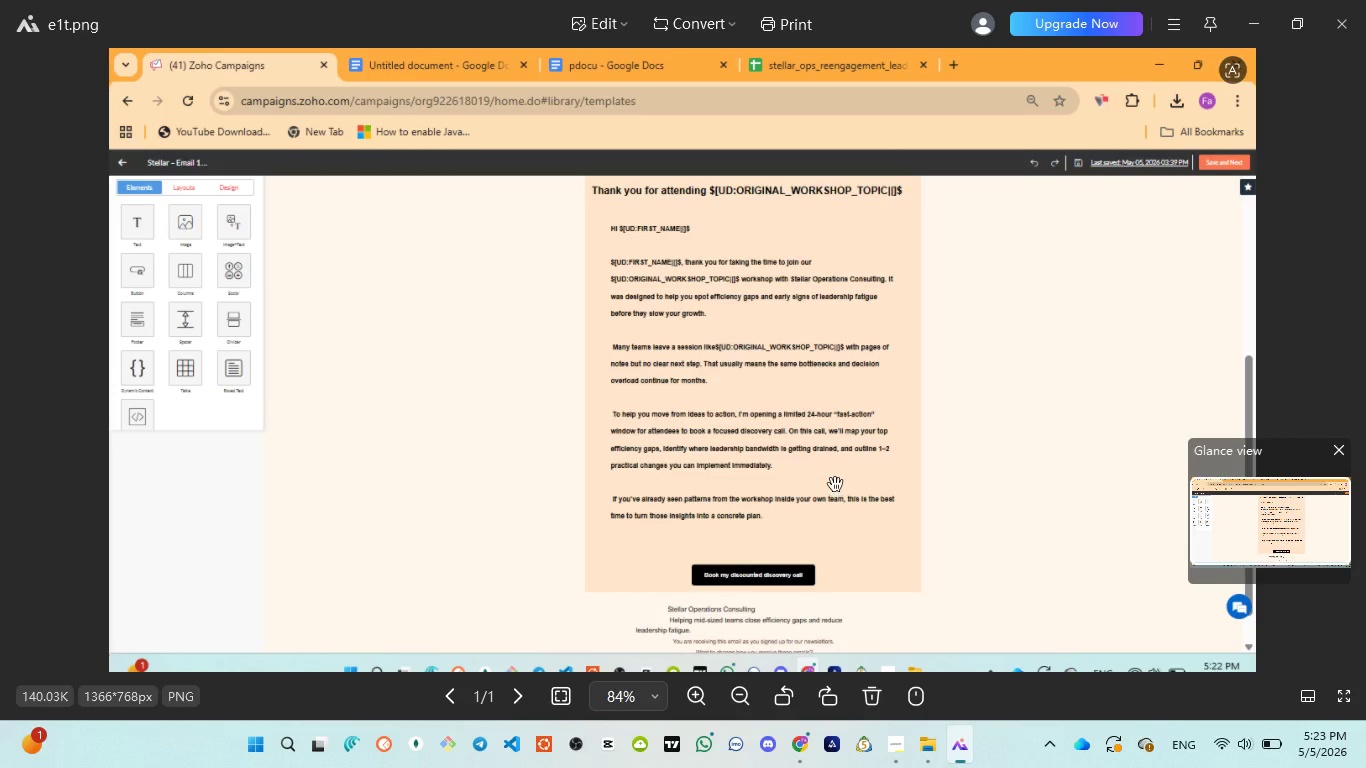 
scroll: coordinate [835, 484], scroll_direction: up, amount: 4.0
 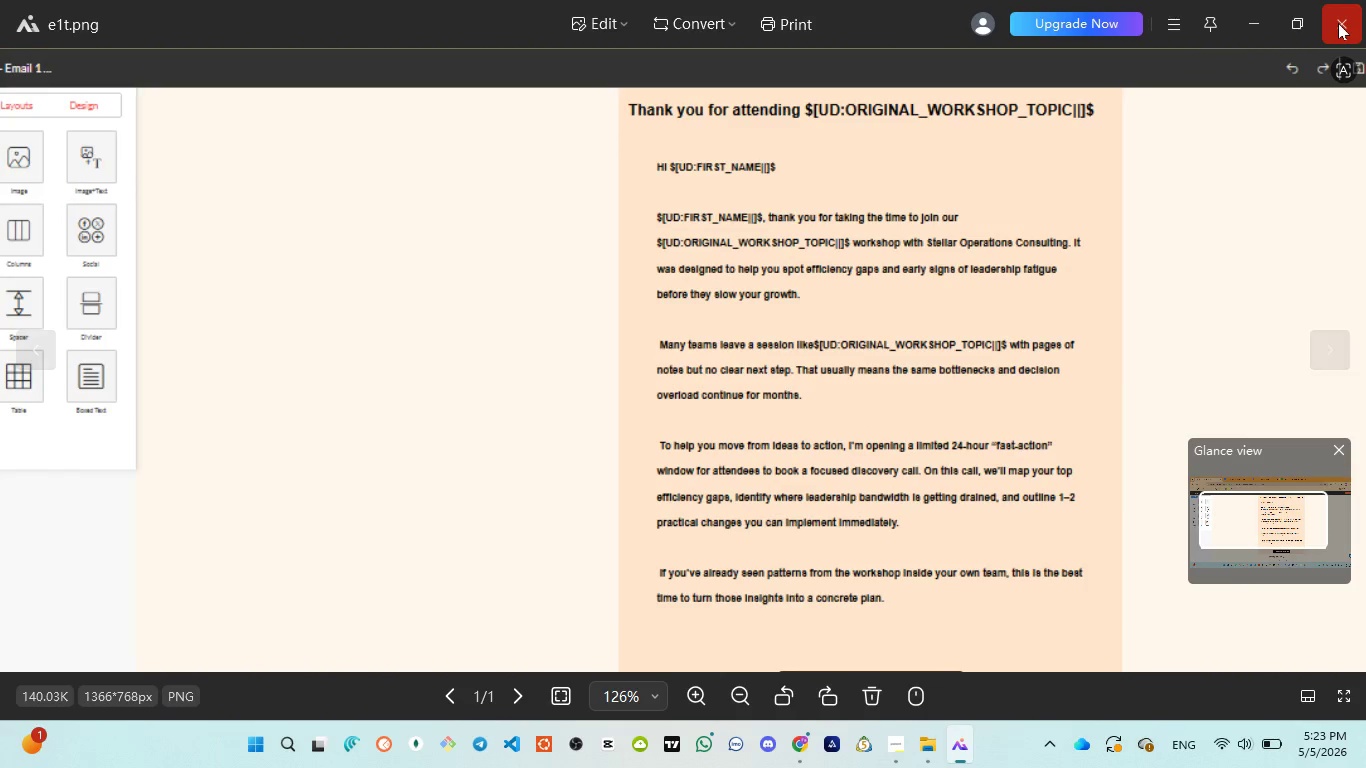 
left_click([1338, 23])
 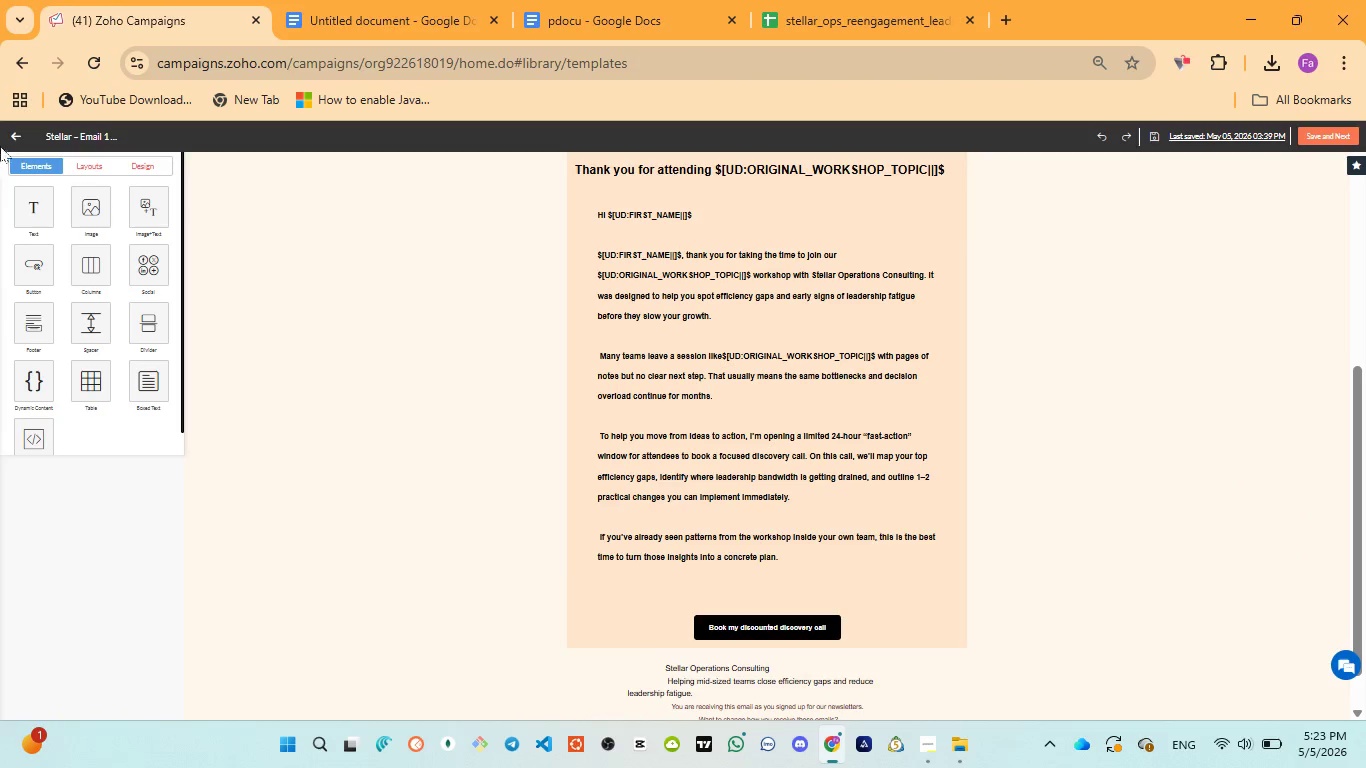 
left_click([8, 131])
 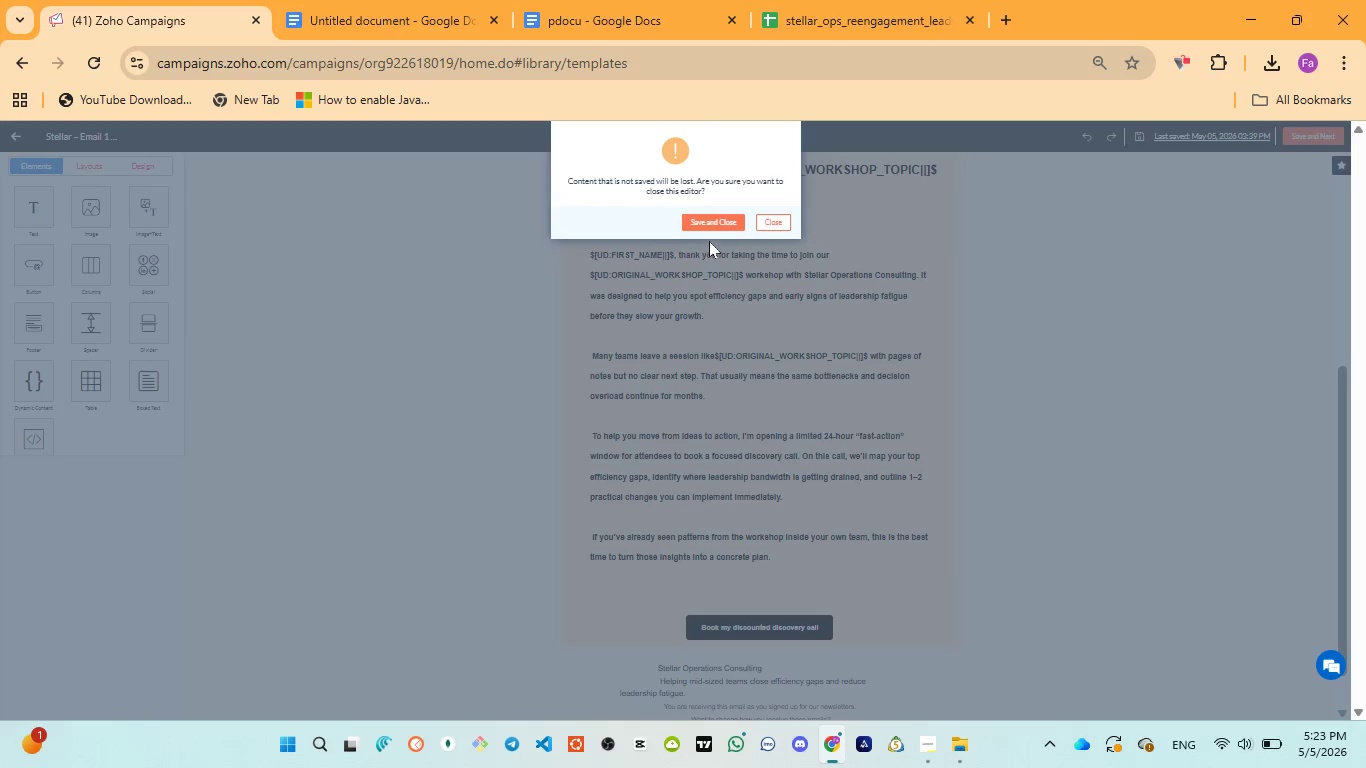 
left_click([718, 215])
 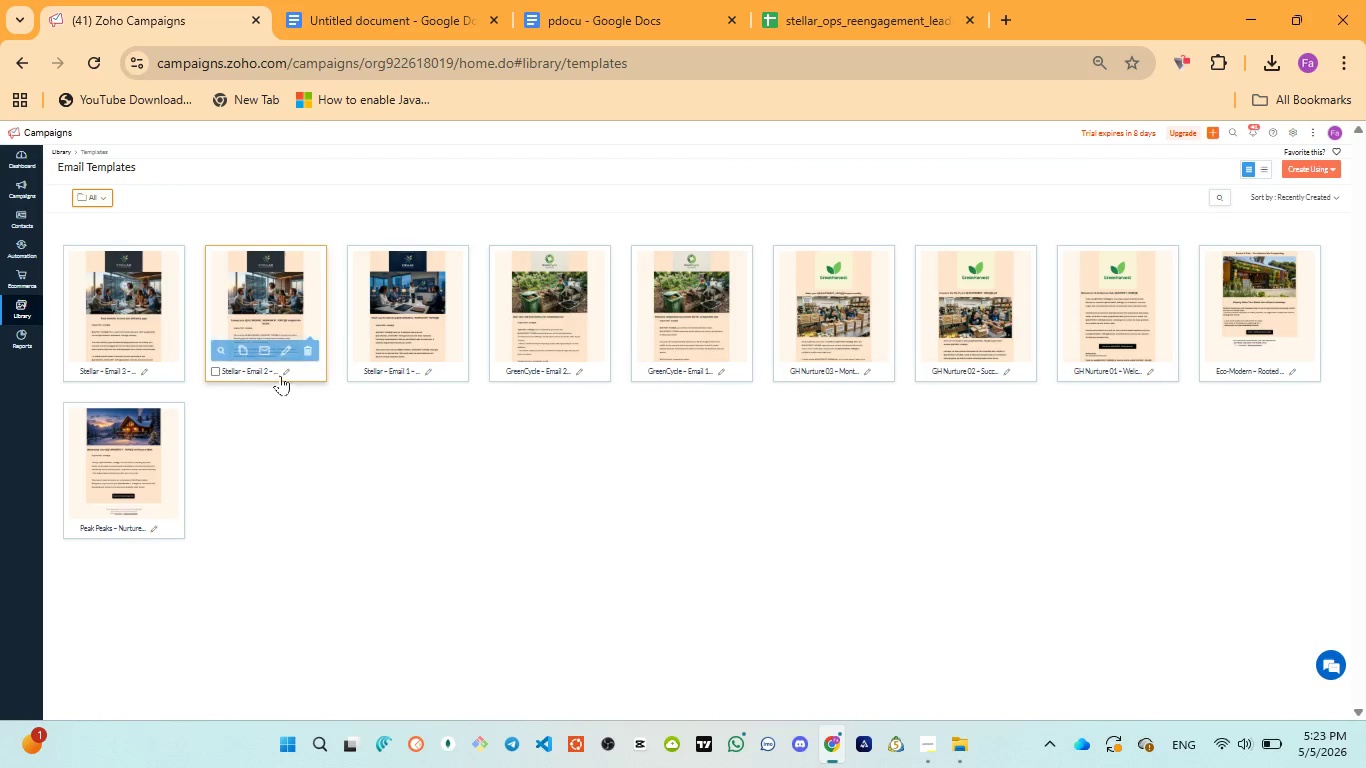 
wait(5.2)
 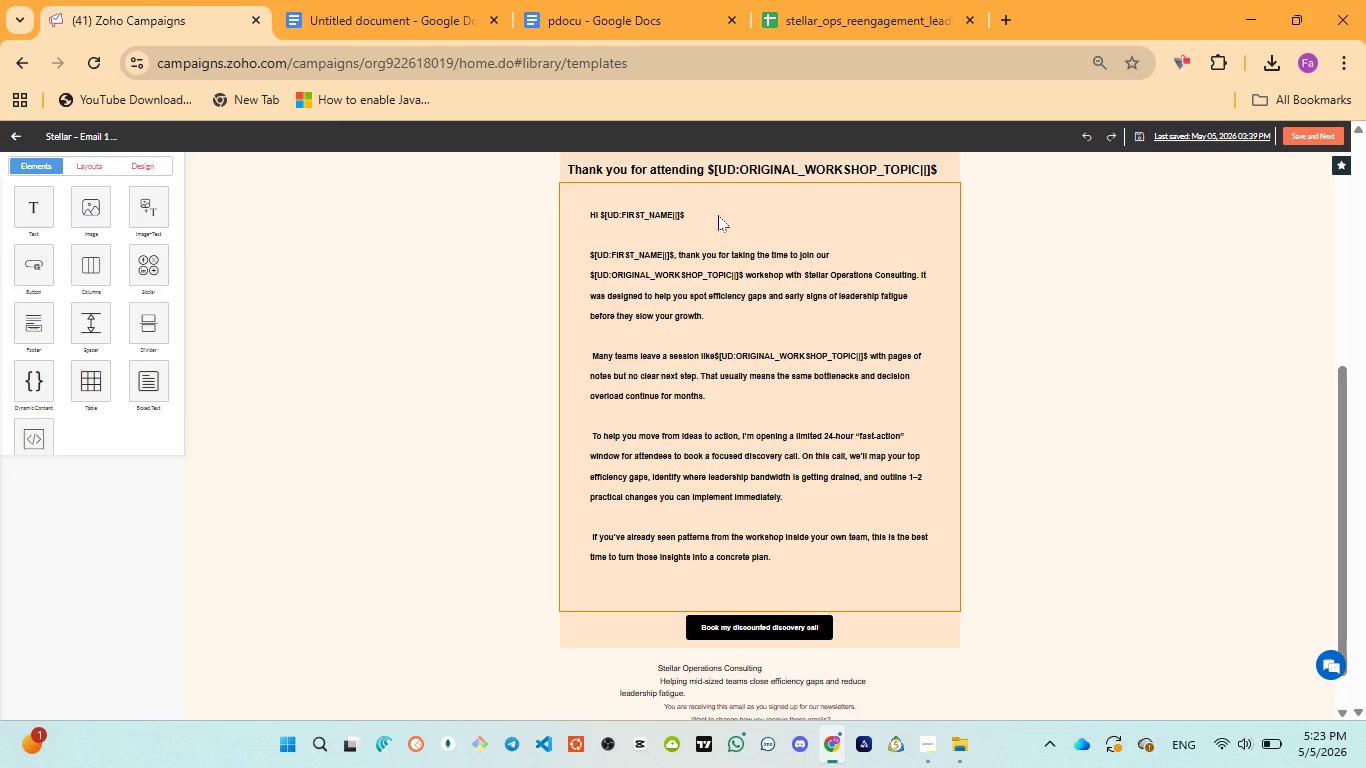 
left_click([290, 348])
 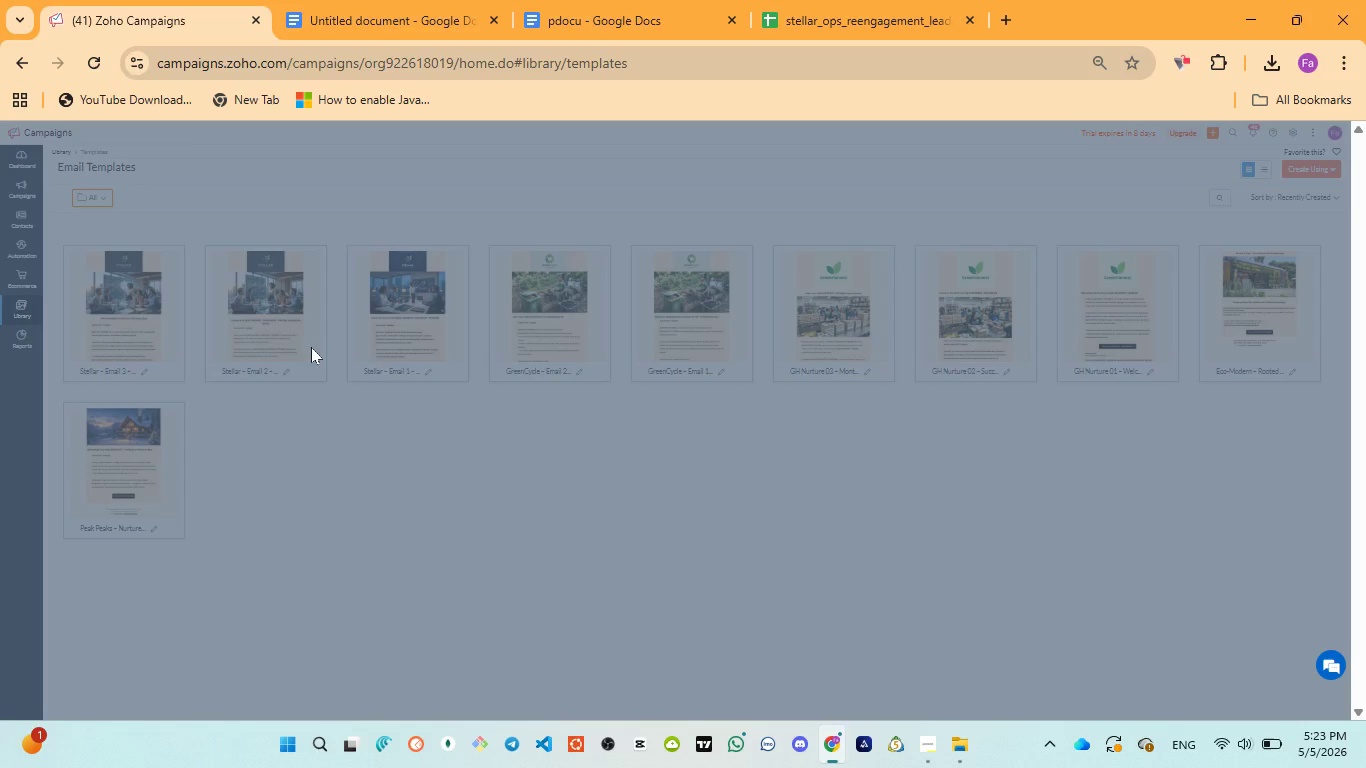 
mouse_move([600, 371])
 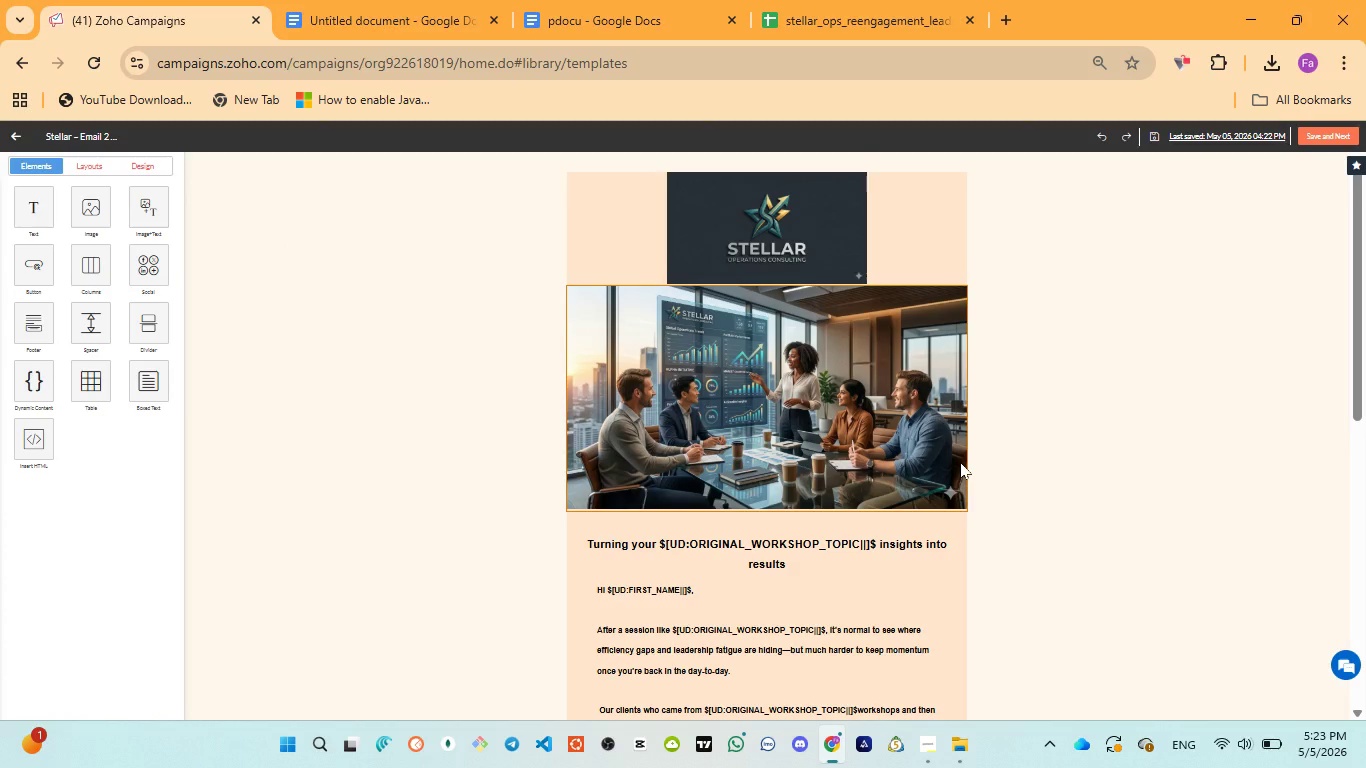 
scroll: coordinate [960, 462], scroll_direction: down, amount: 7.0
 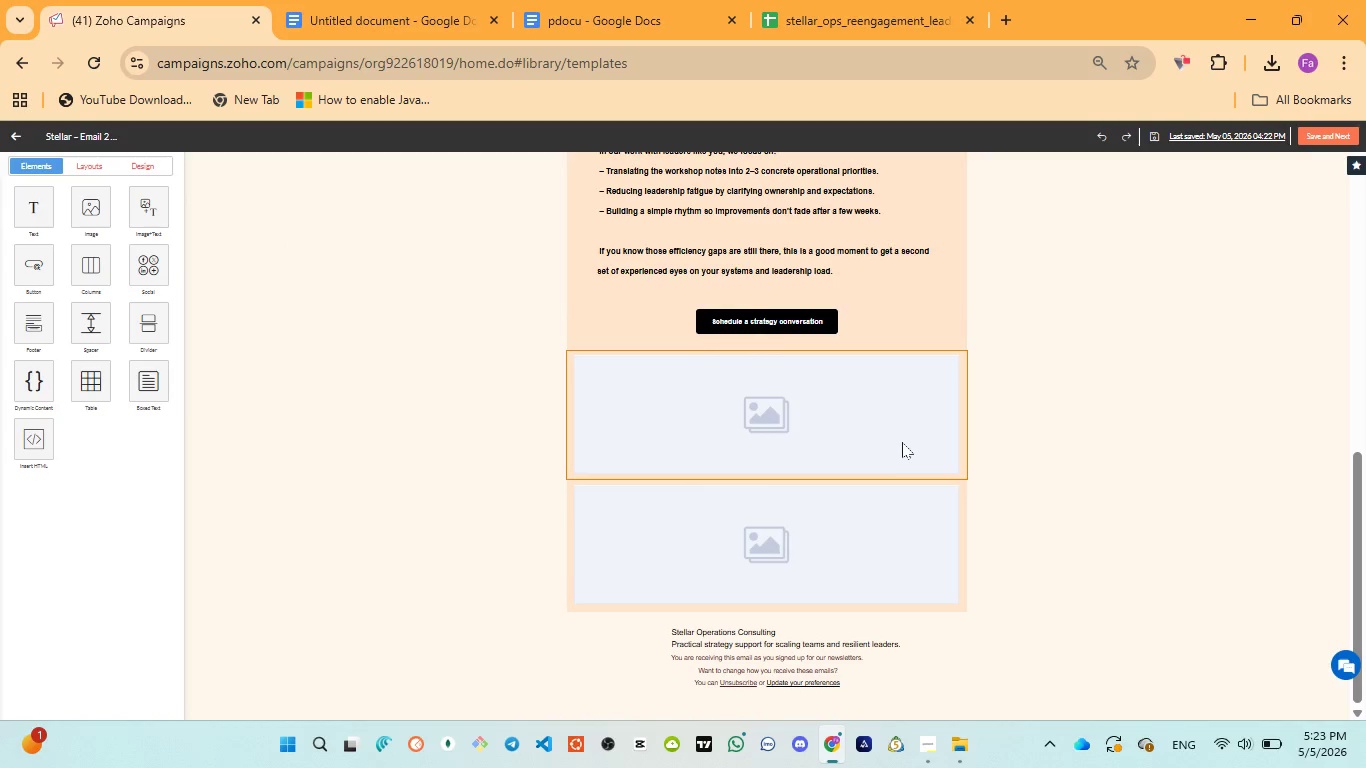 
left_click([902, 442])
 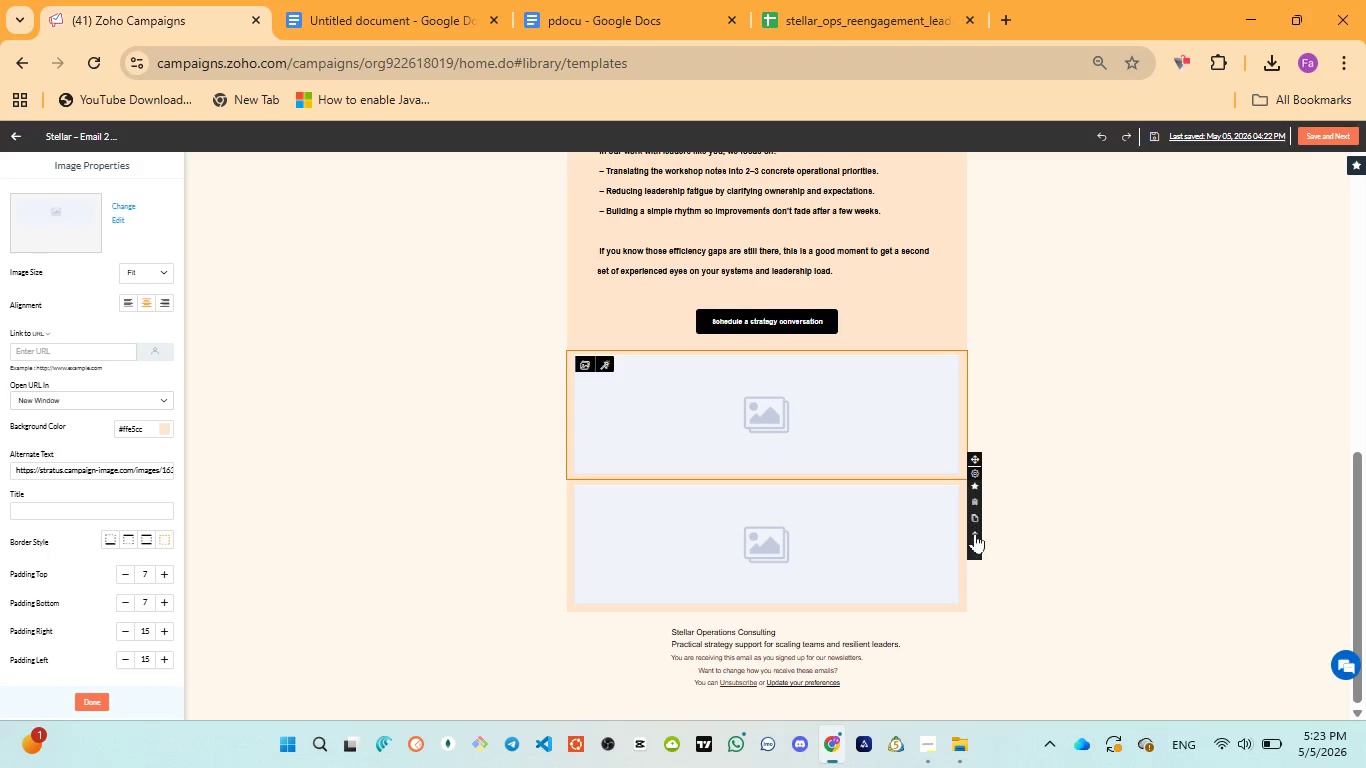 
left_click([975, 500])
 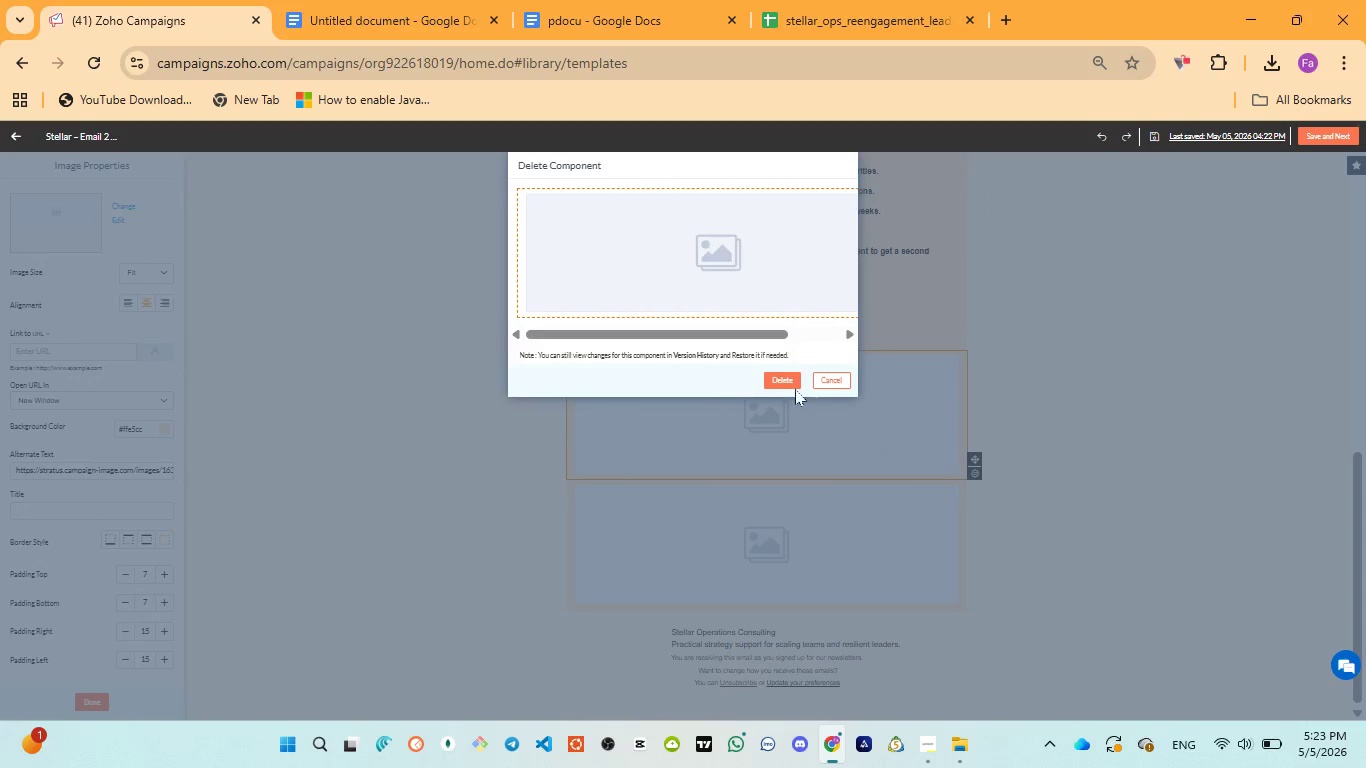 
left_click([787, 379])
 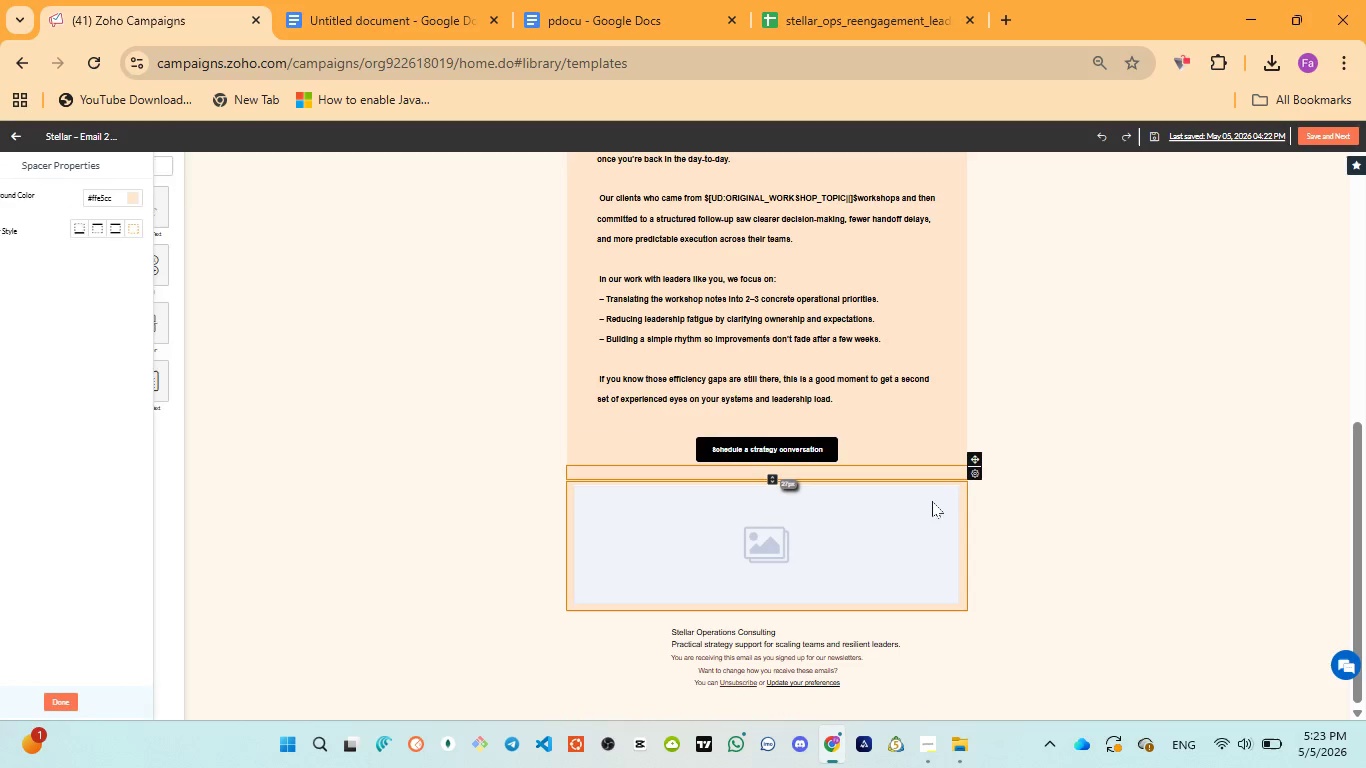 
left_click([910, 533])
 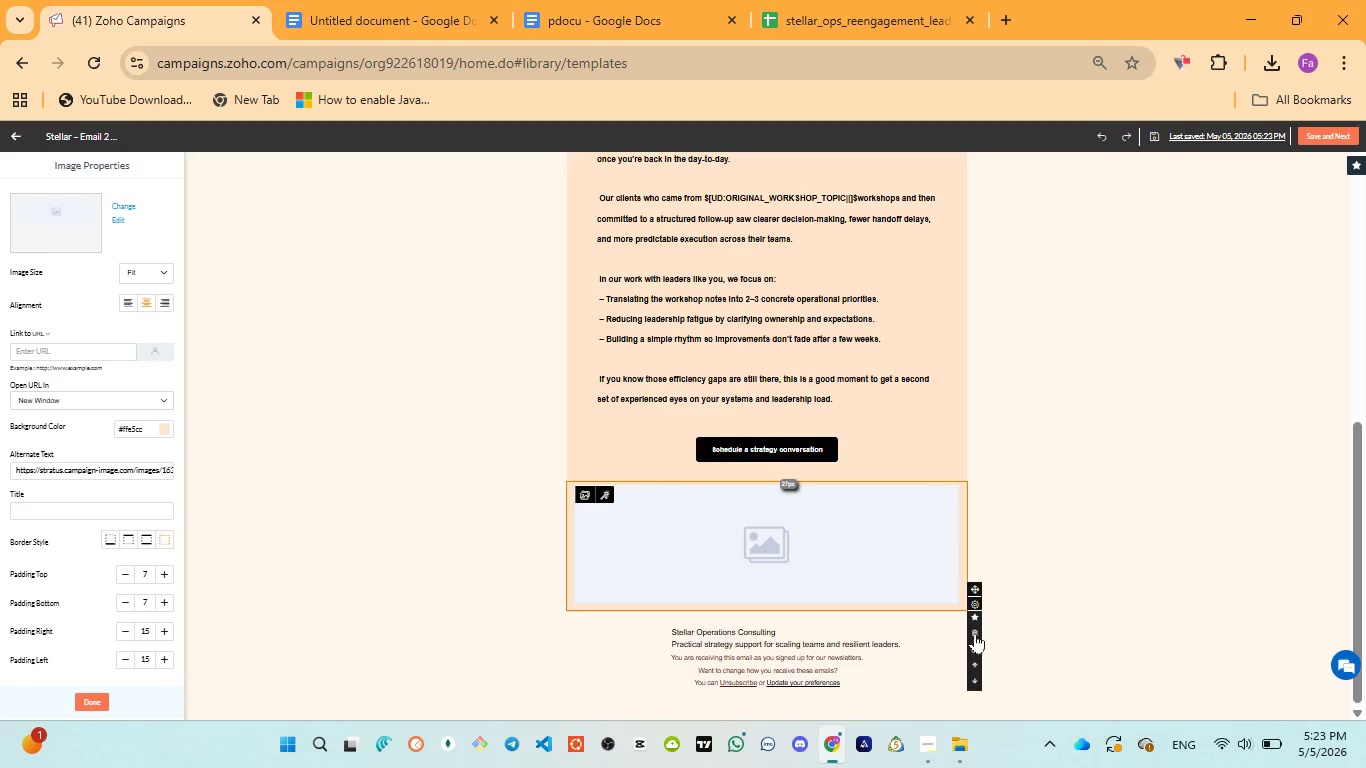 
left_click([975, 632])
 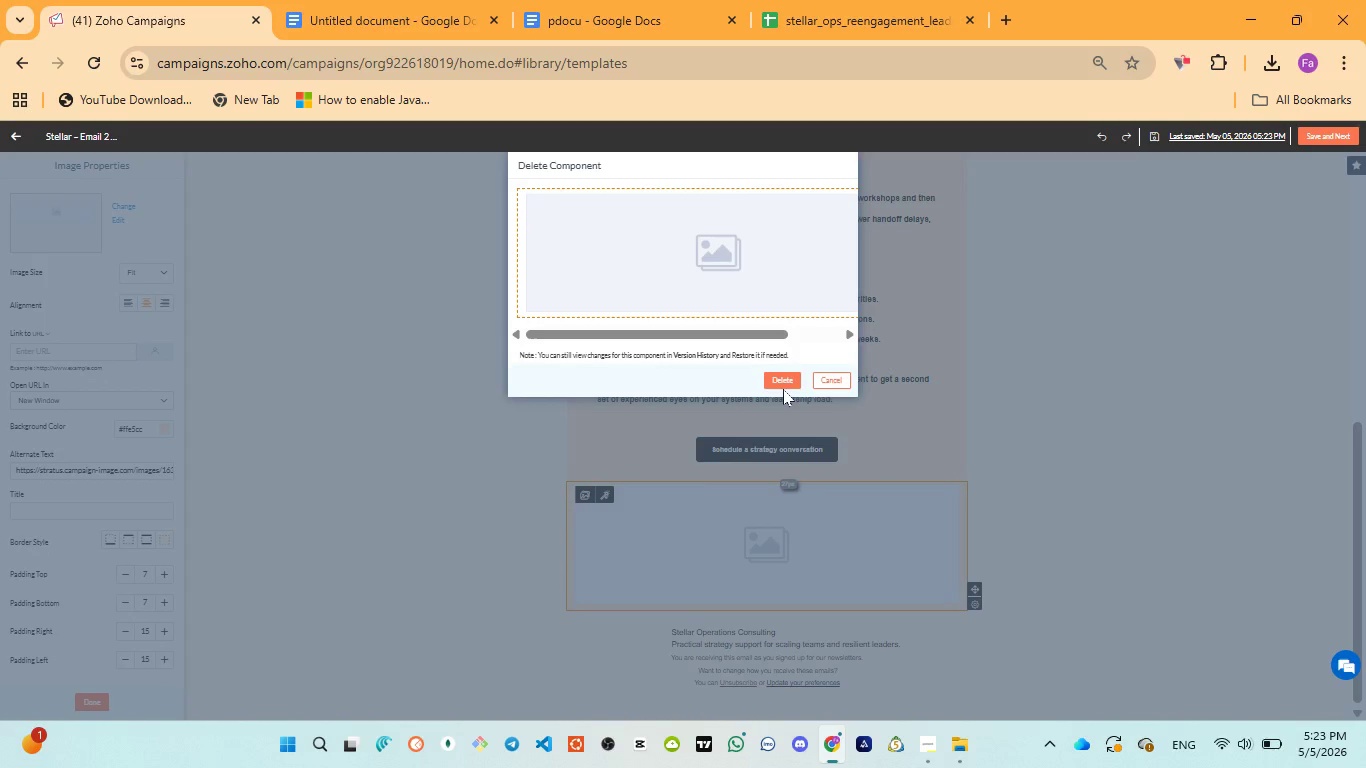 
left_click([781, 383])
 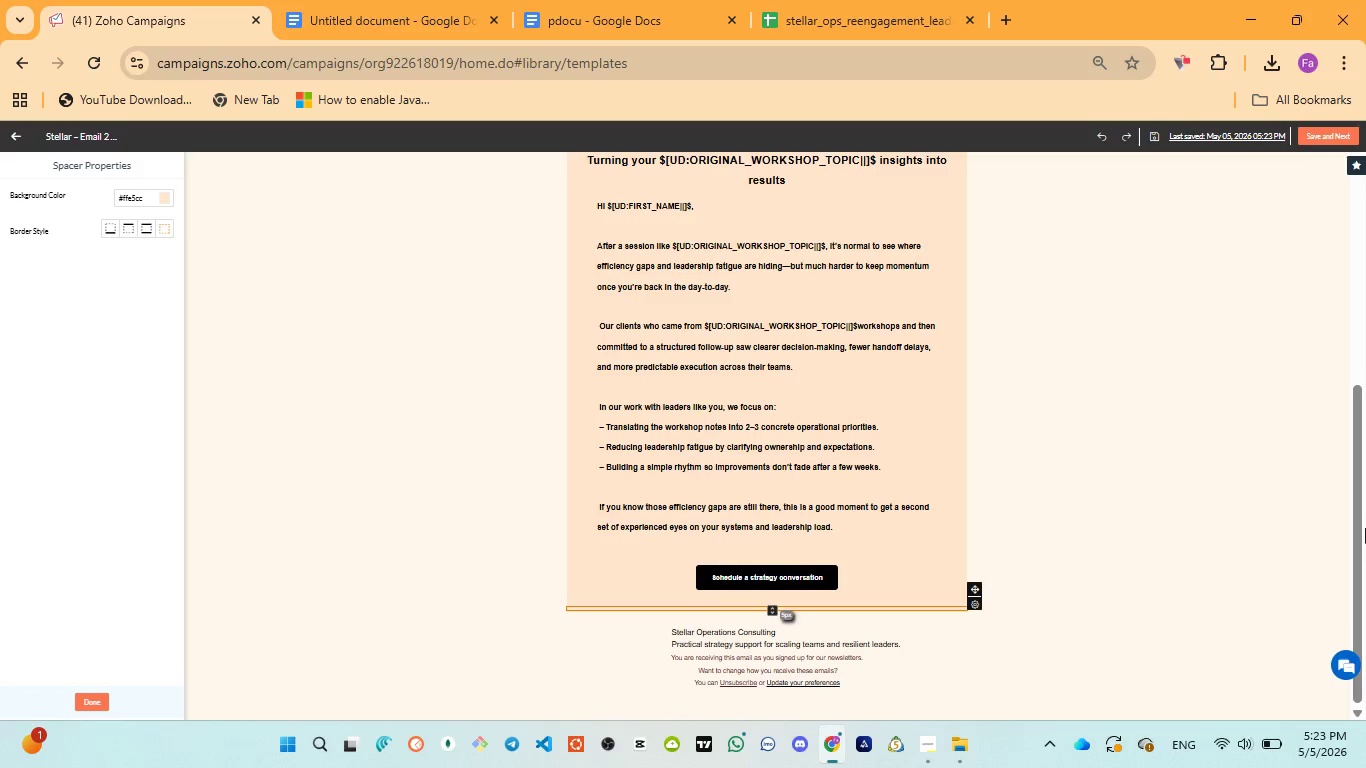 
left_click_drag(start_coordinate=[1354, 523], to_coordinate=[1361, 510])
 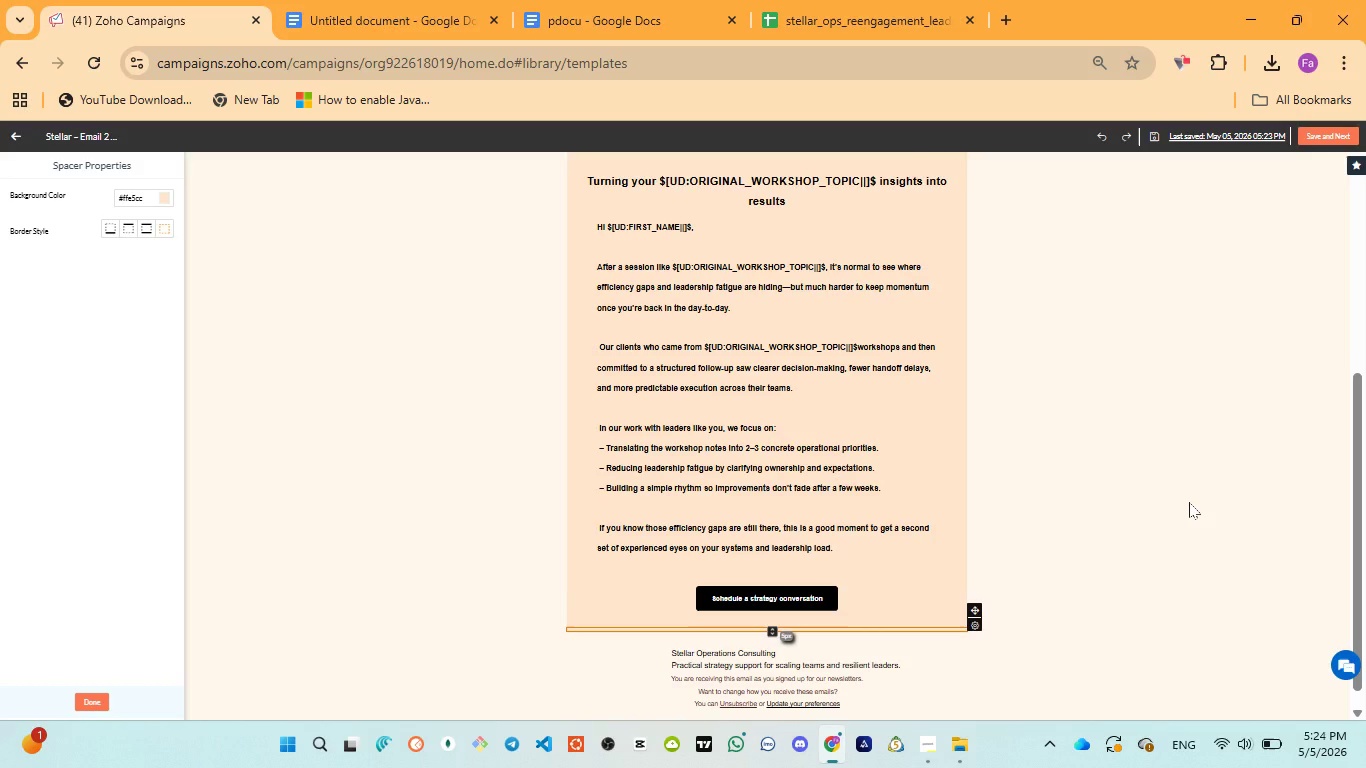 
left_click([1189, 502])
 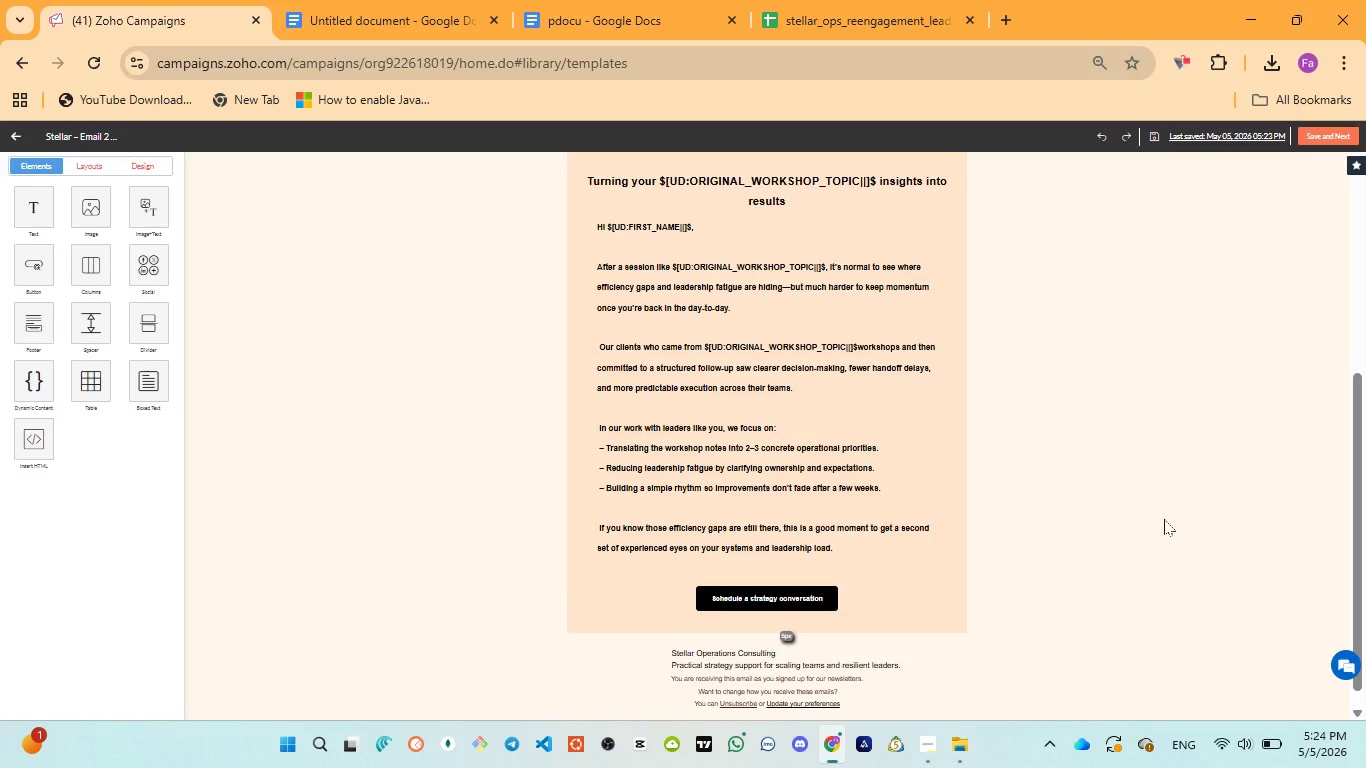 
key(Meta+PrintScreen)
 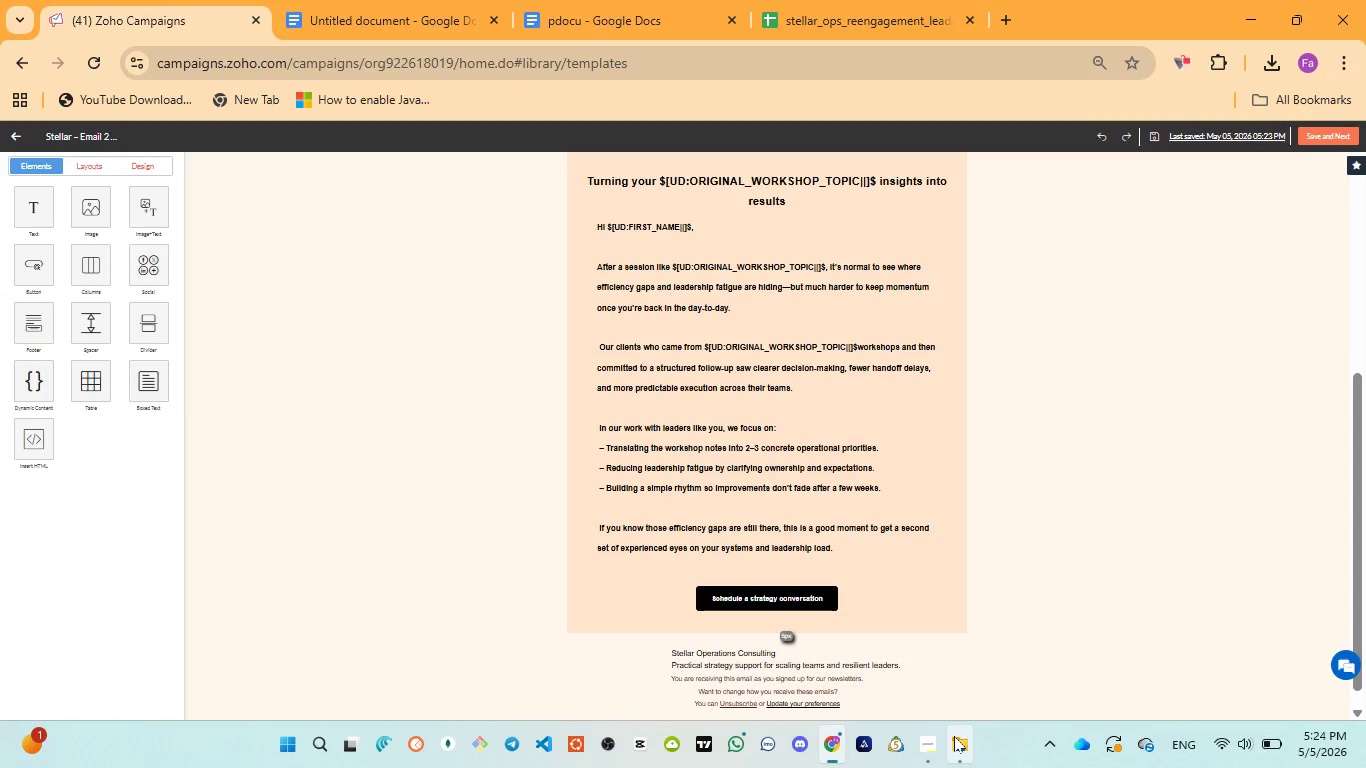 
left_click([946, 672])
 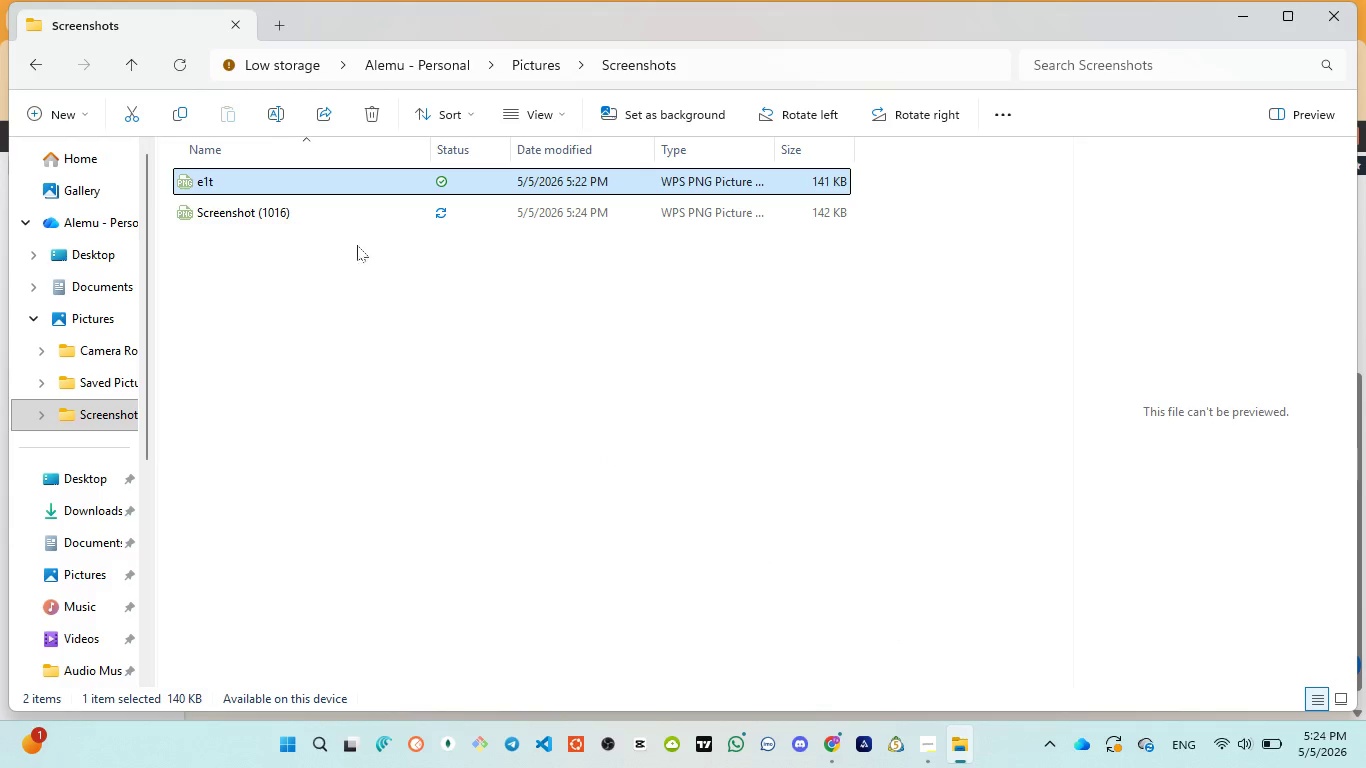 
left_click([329, 224])
 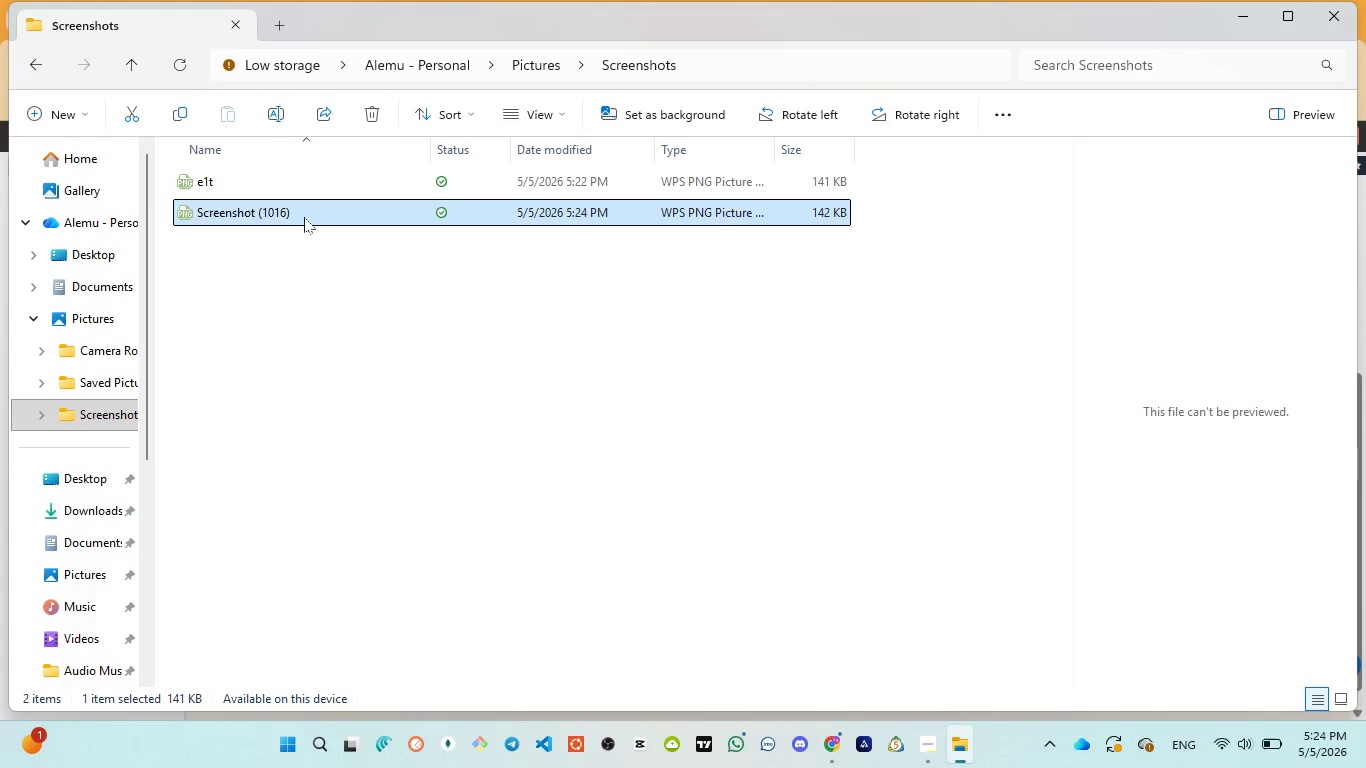 
left_click([304, 217])
 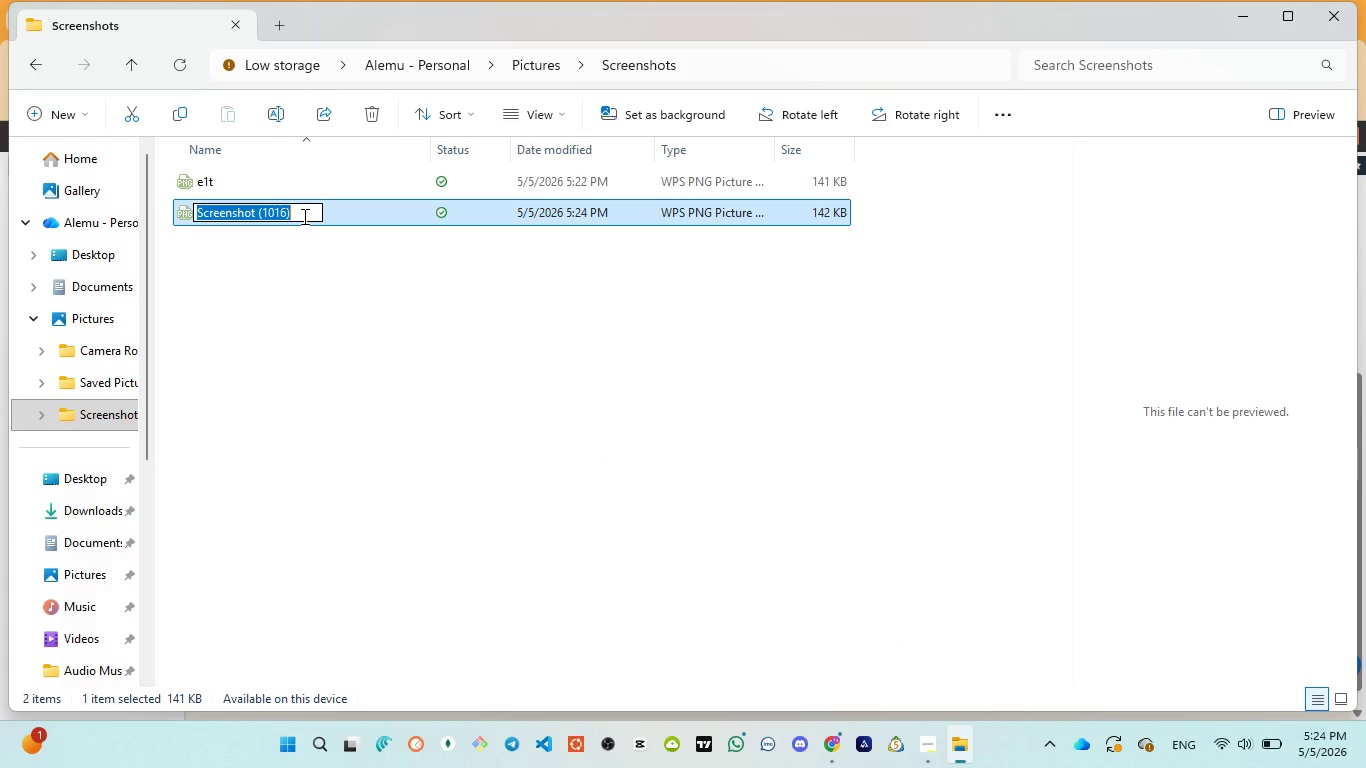 
type(e2t)
 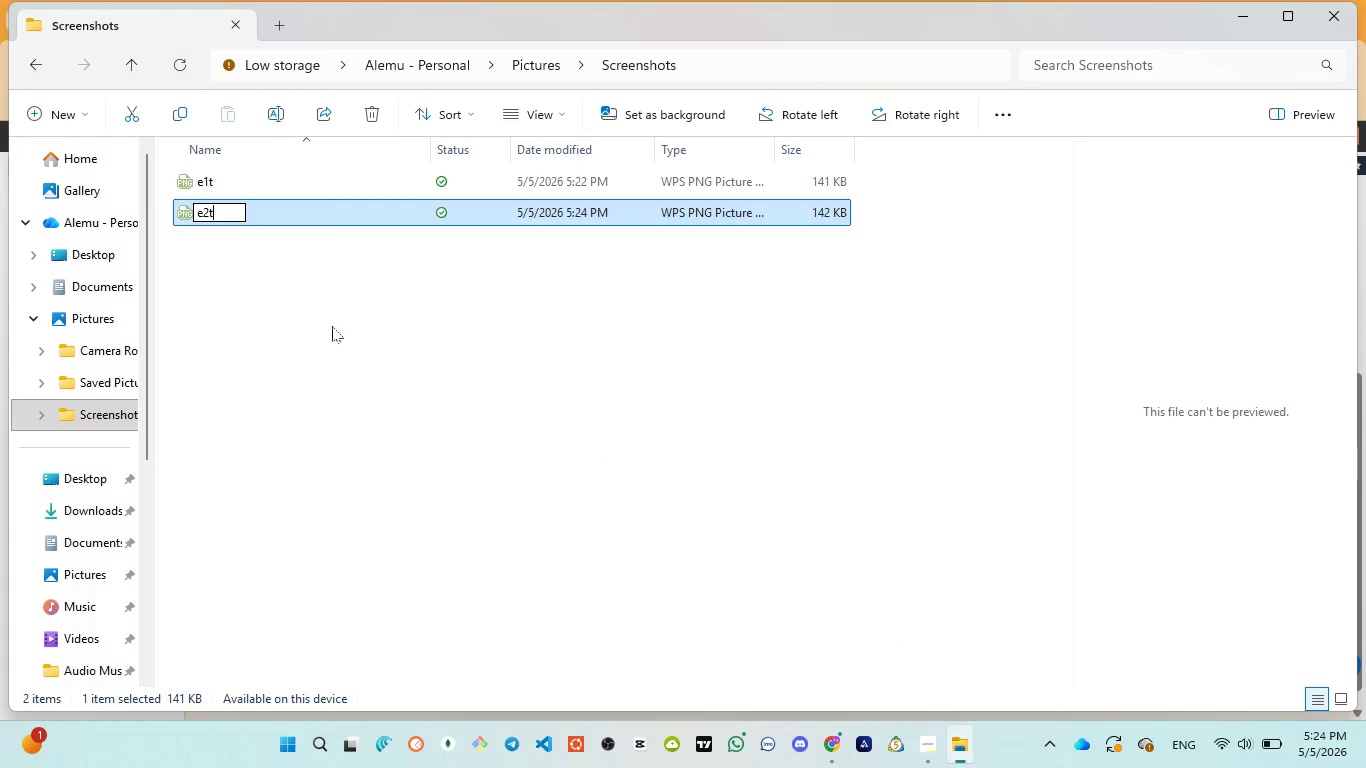 
left_click([332, 326])
 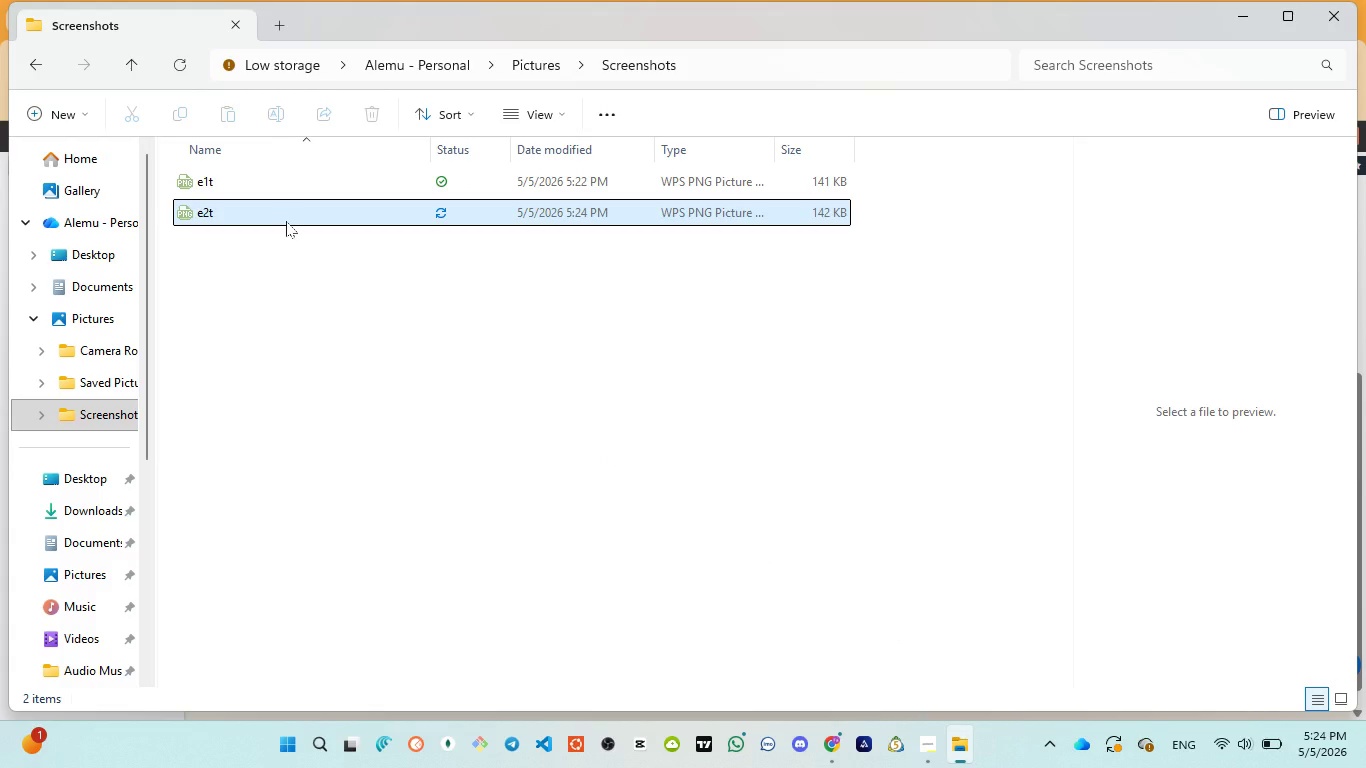 
double_click([286, 221])
 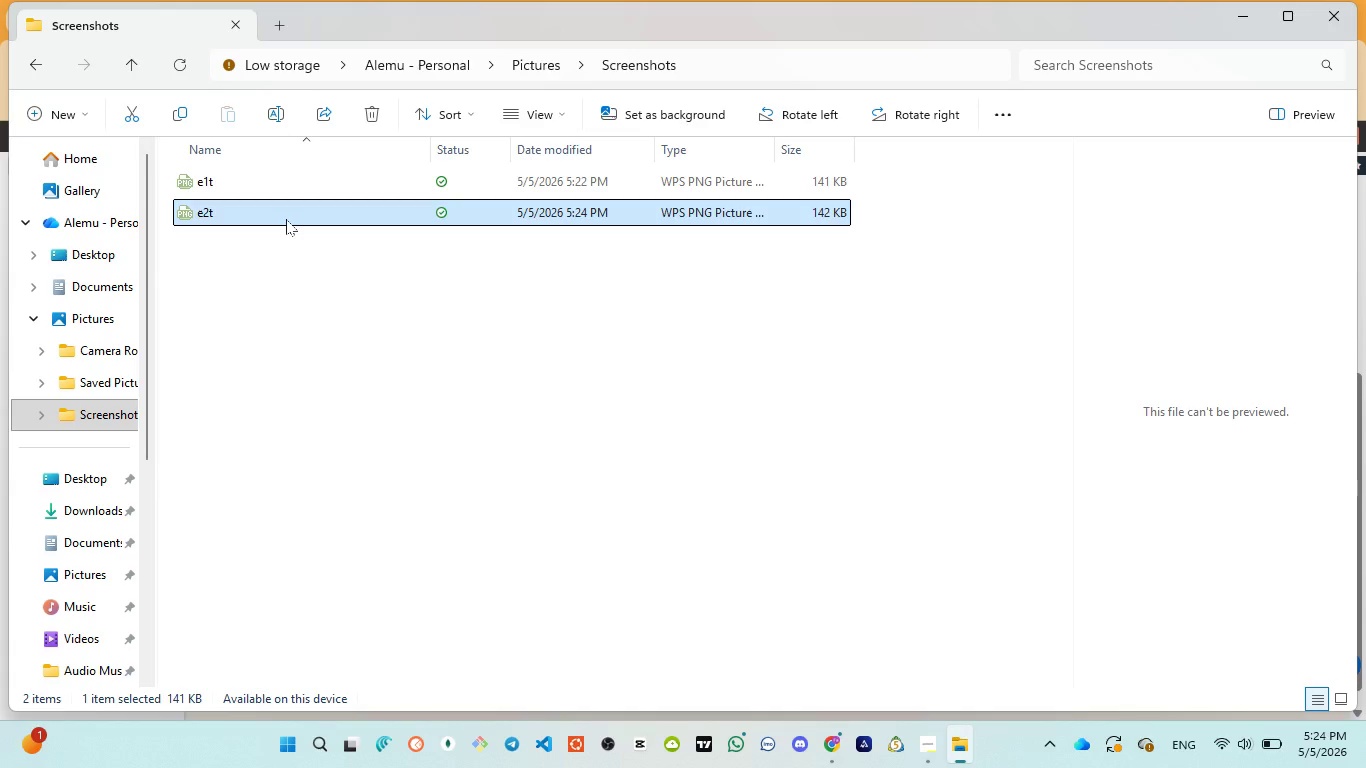 
wait(5.84)
 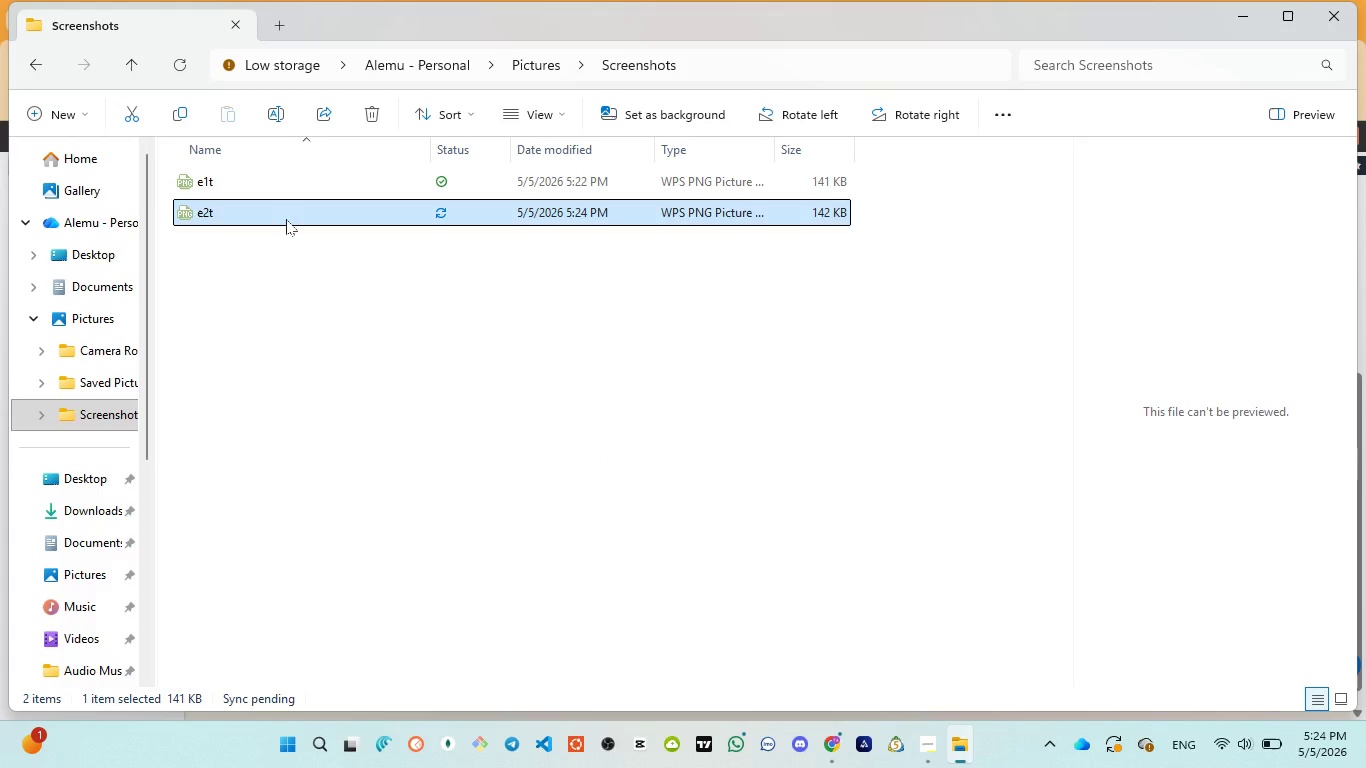 
double_click([345, 213])
 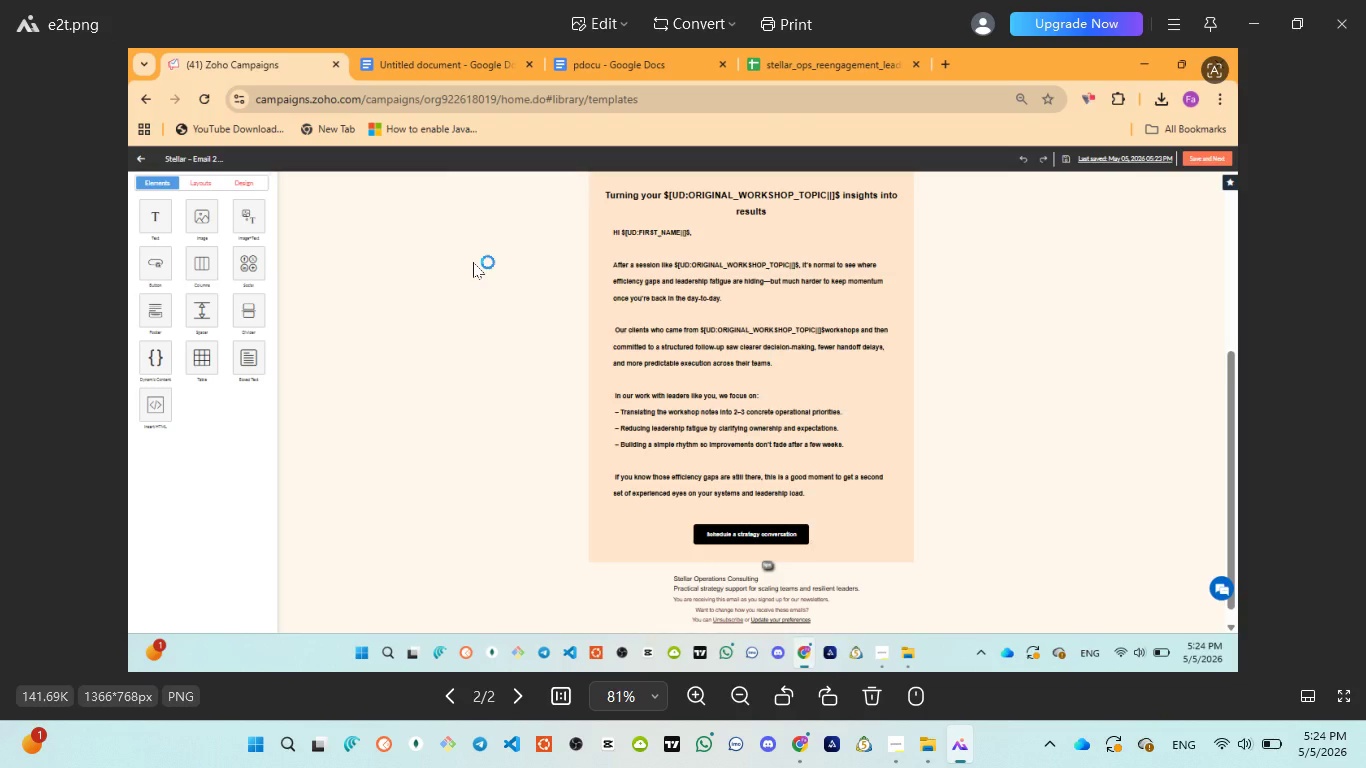 
wait(6.27)
 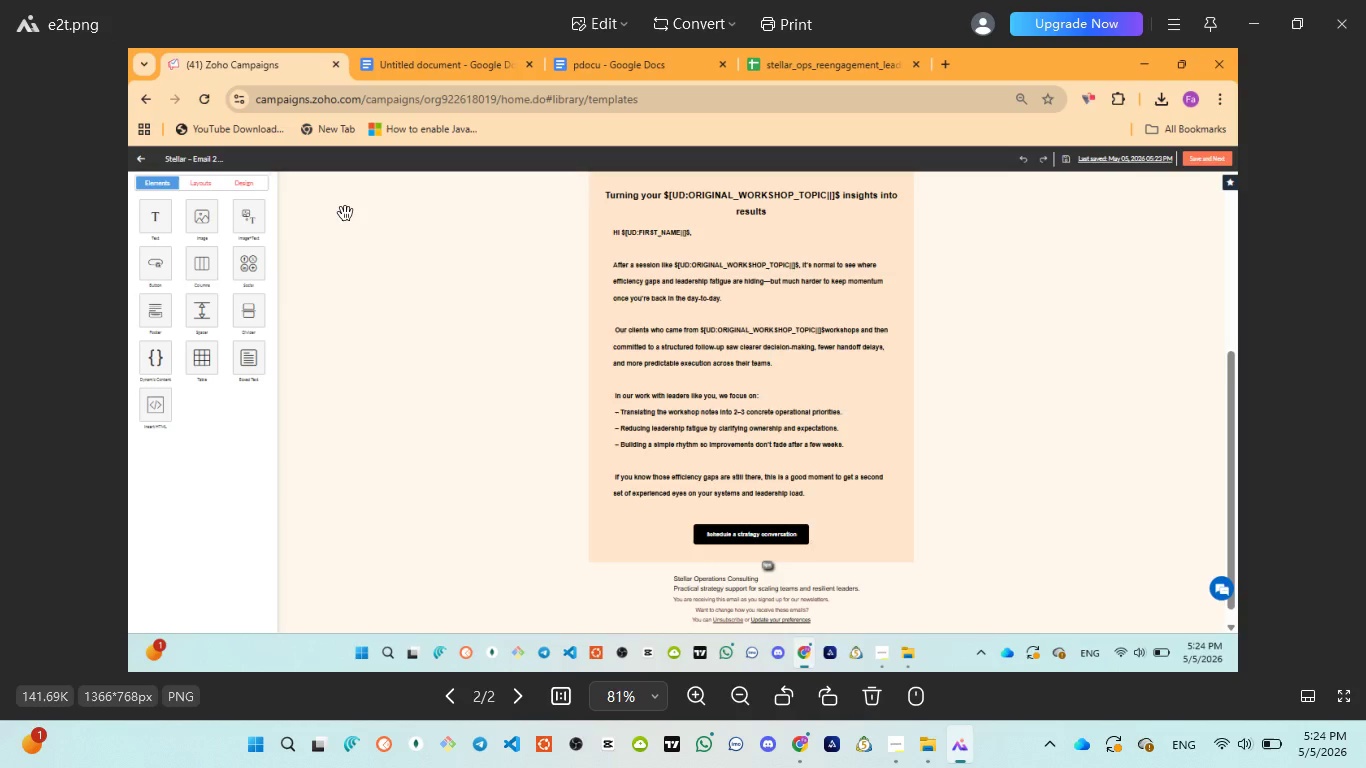 
scroll: coordinate [928, 484], scroll_direction: up, amount: 2.0
 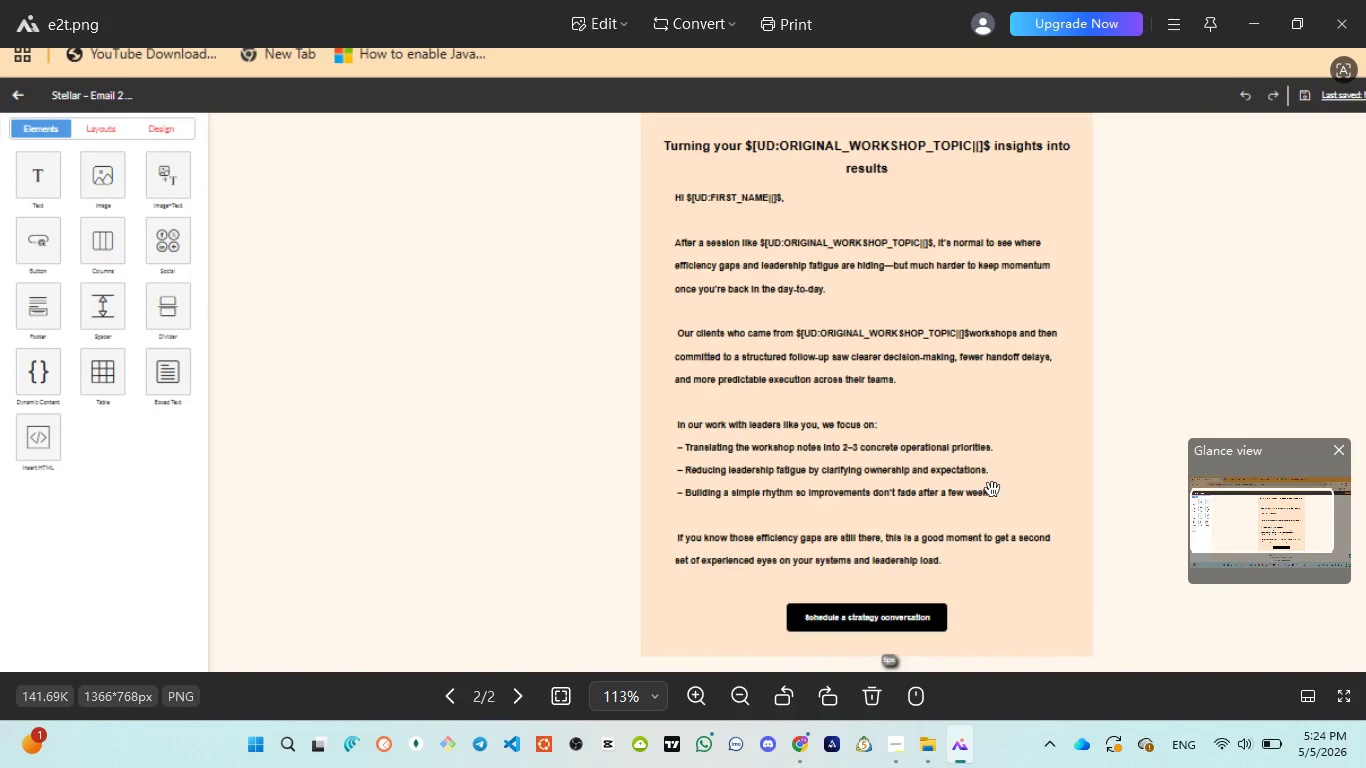 
wait(9.28)
 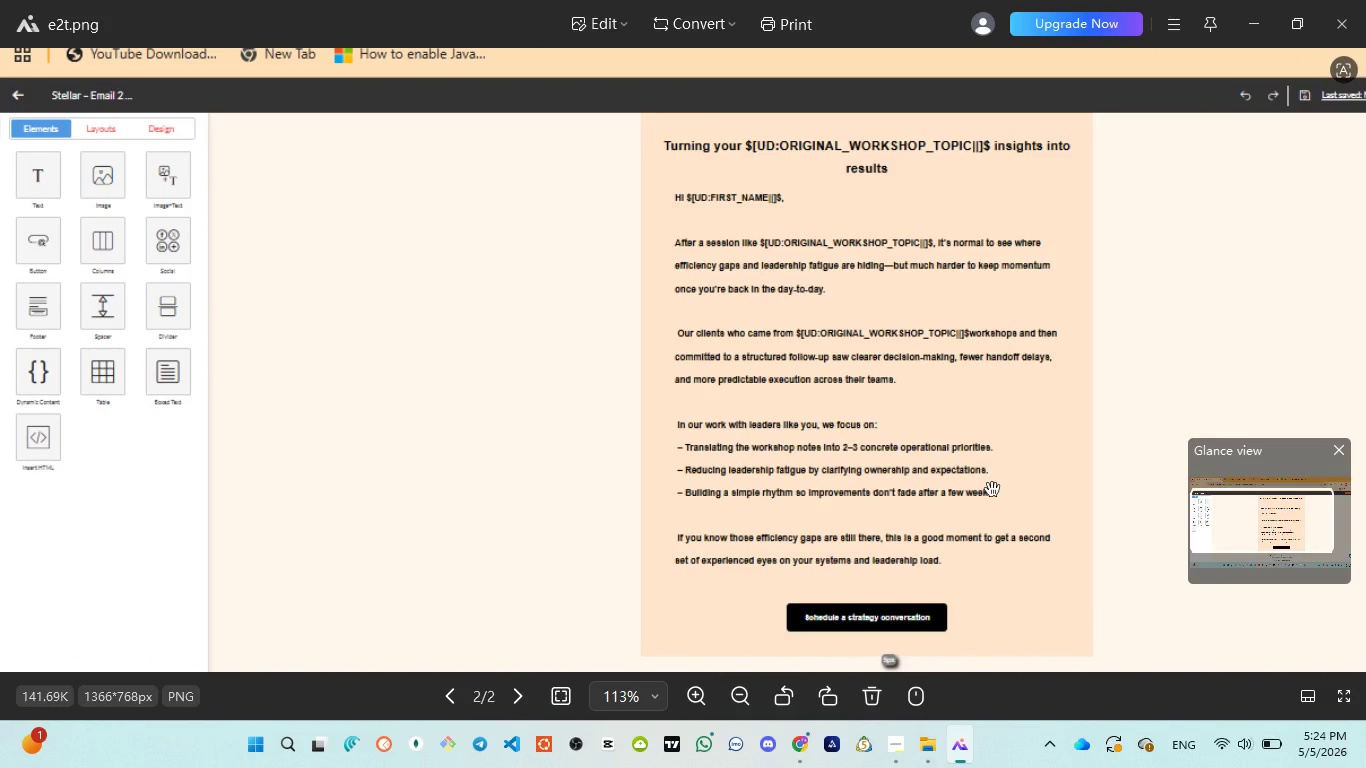 
left_click([1345, 23])
 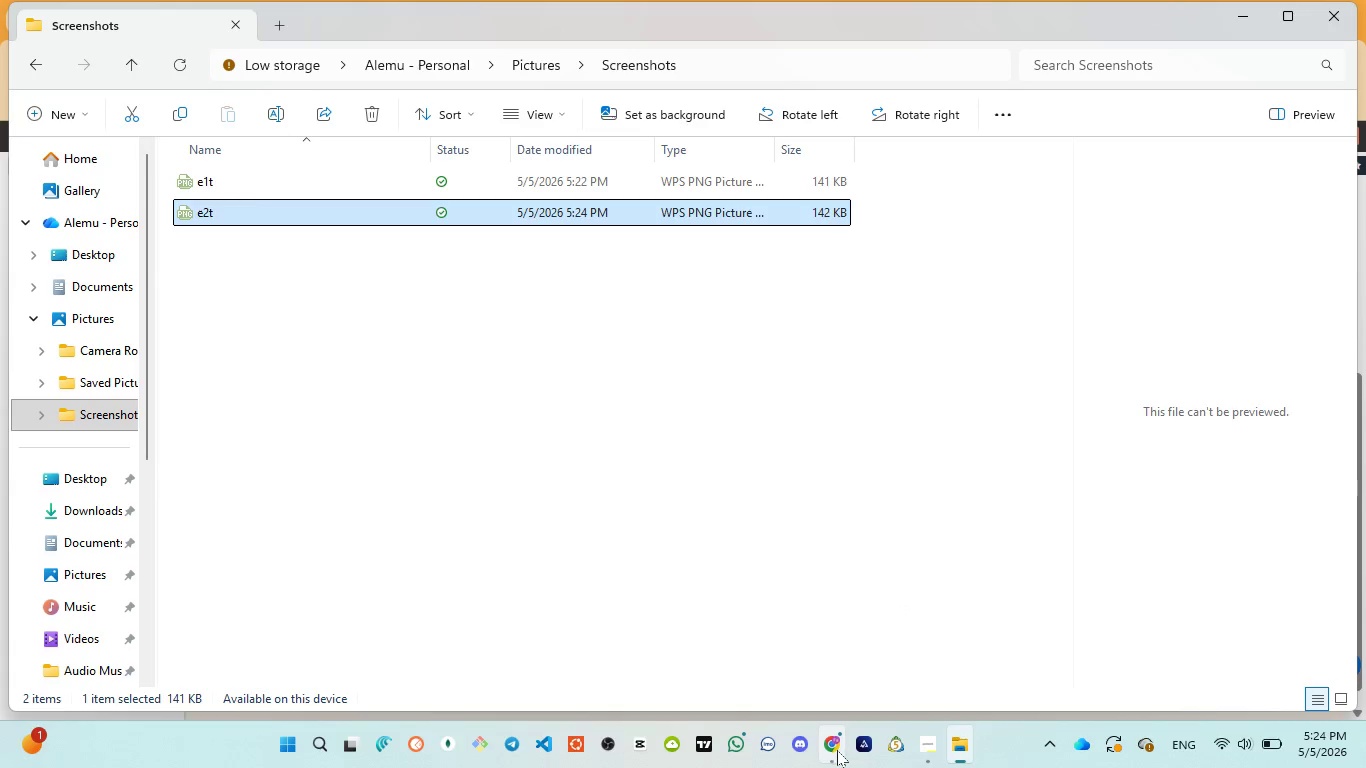 
left_click([824, 632])
 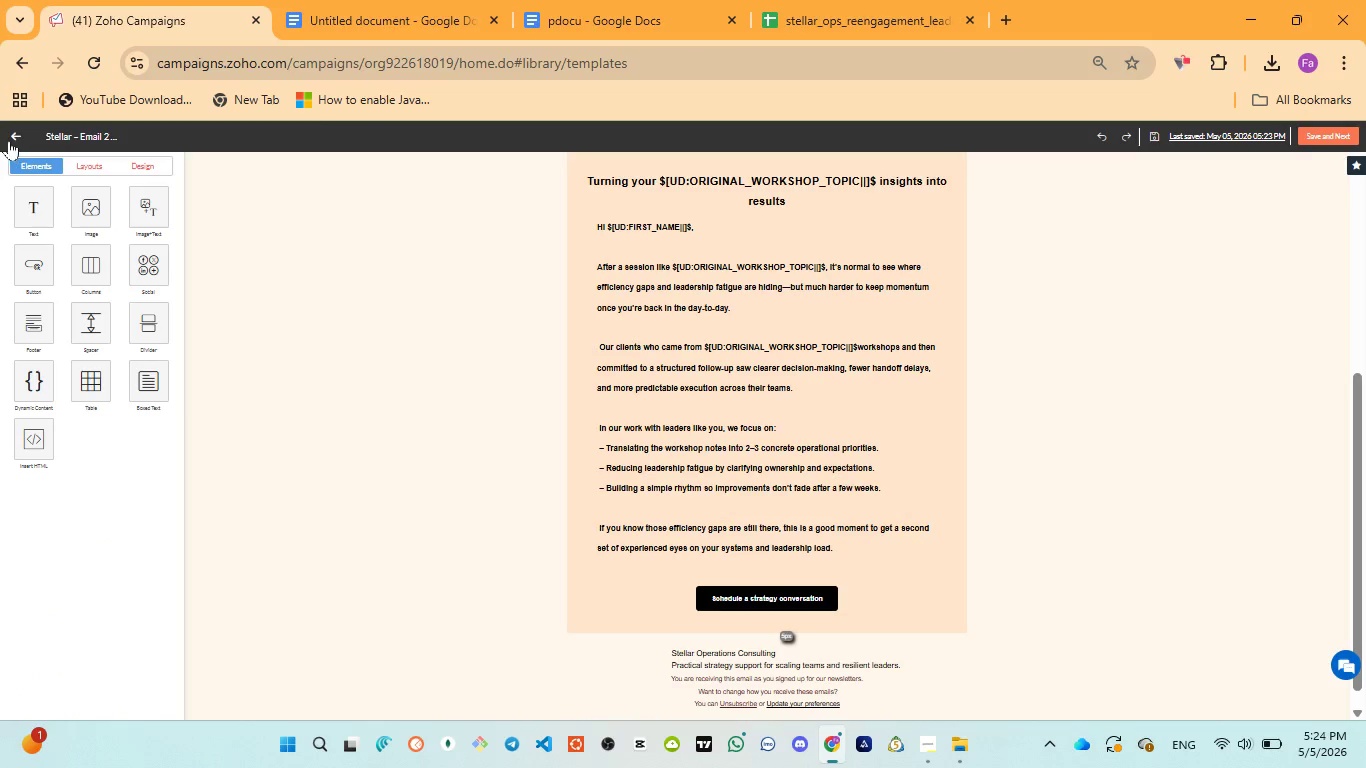 
left_click([12, 135])
 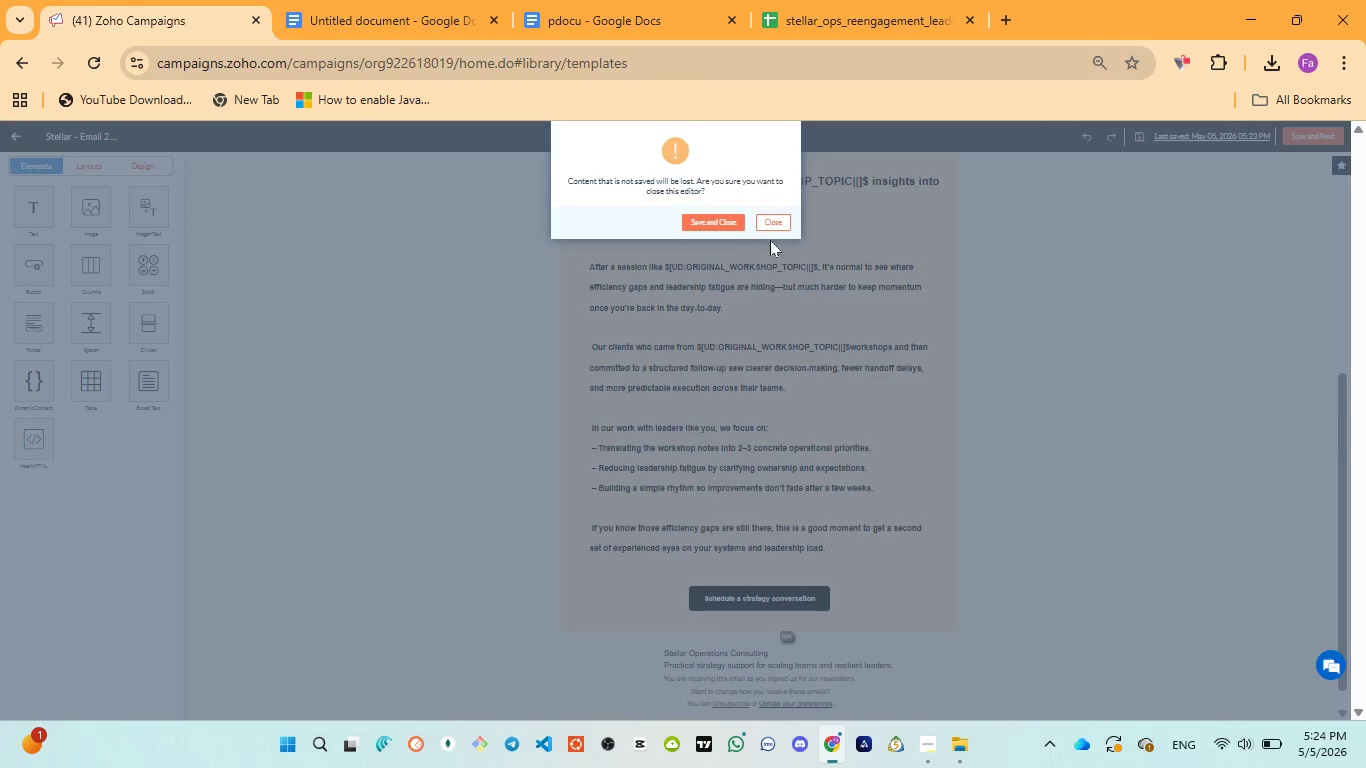 
left_click([734, 224])
 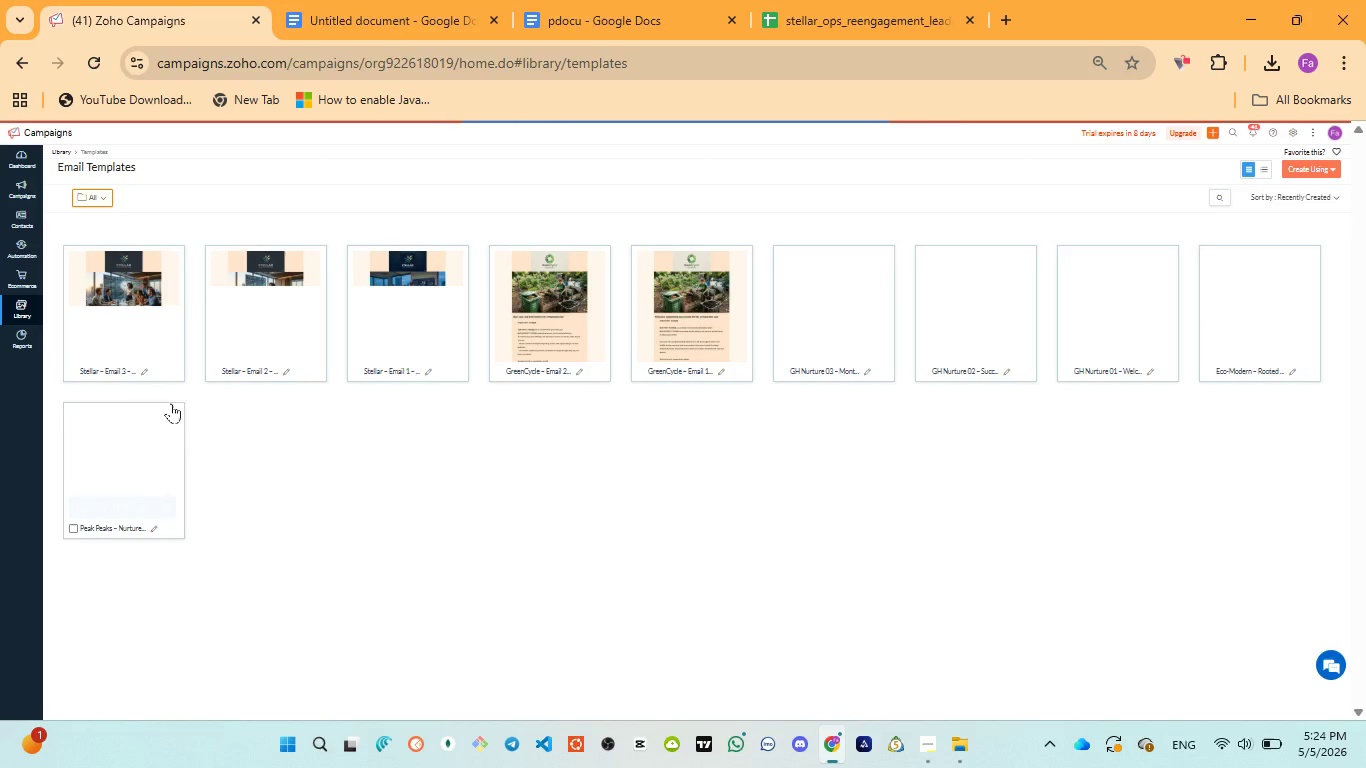 
wait(6.02)
 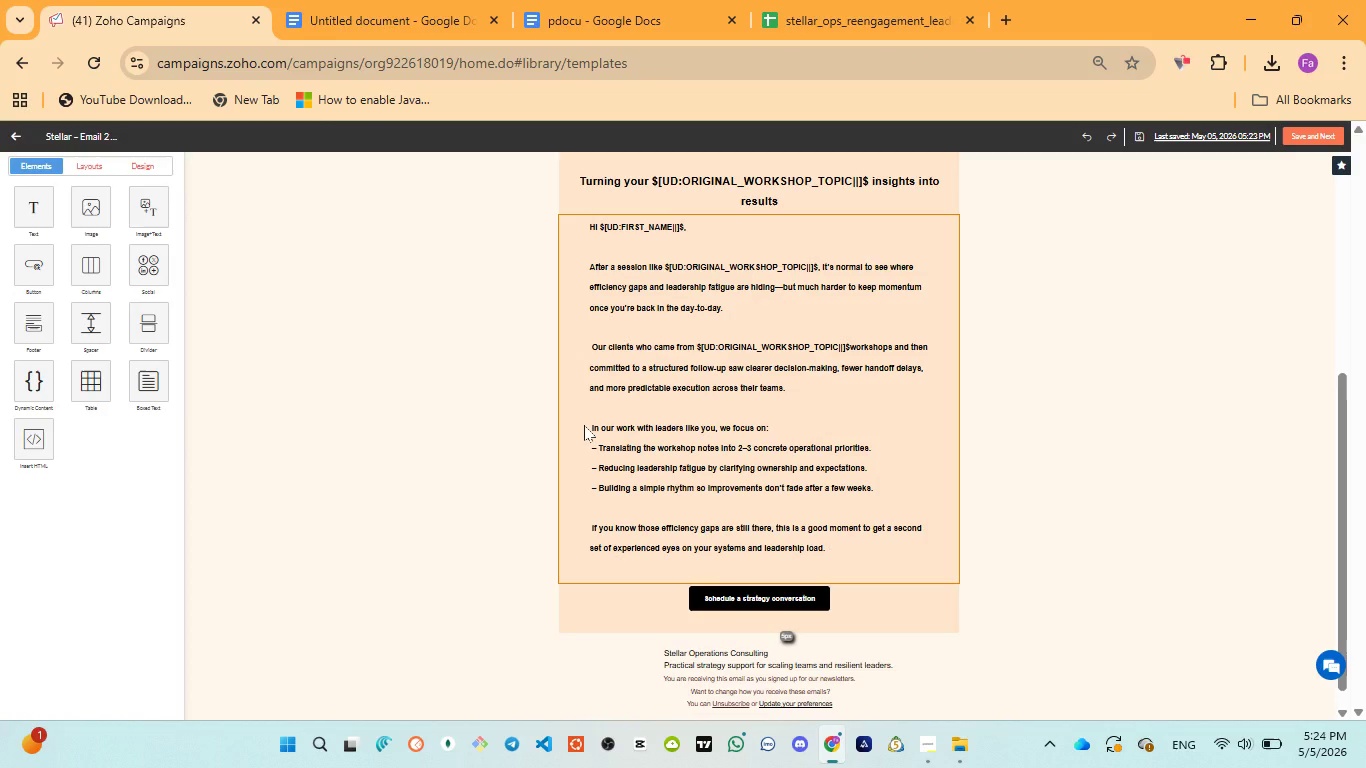 
left_click([139, 339])
 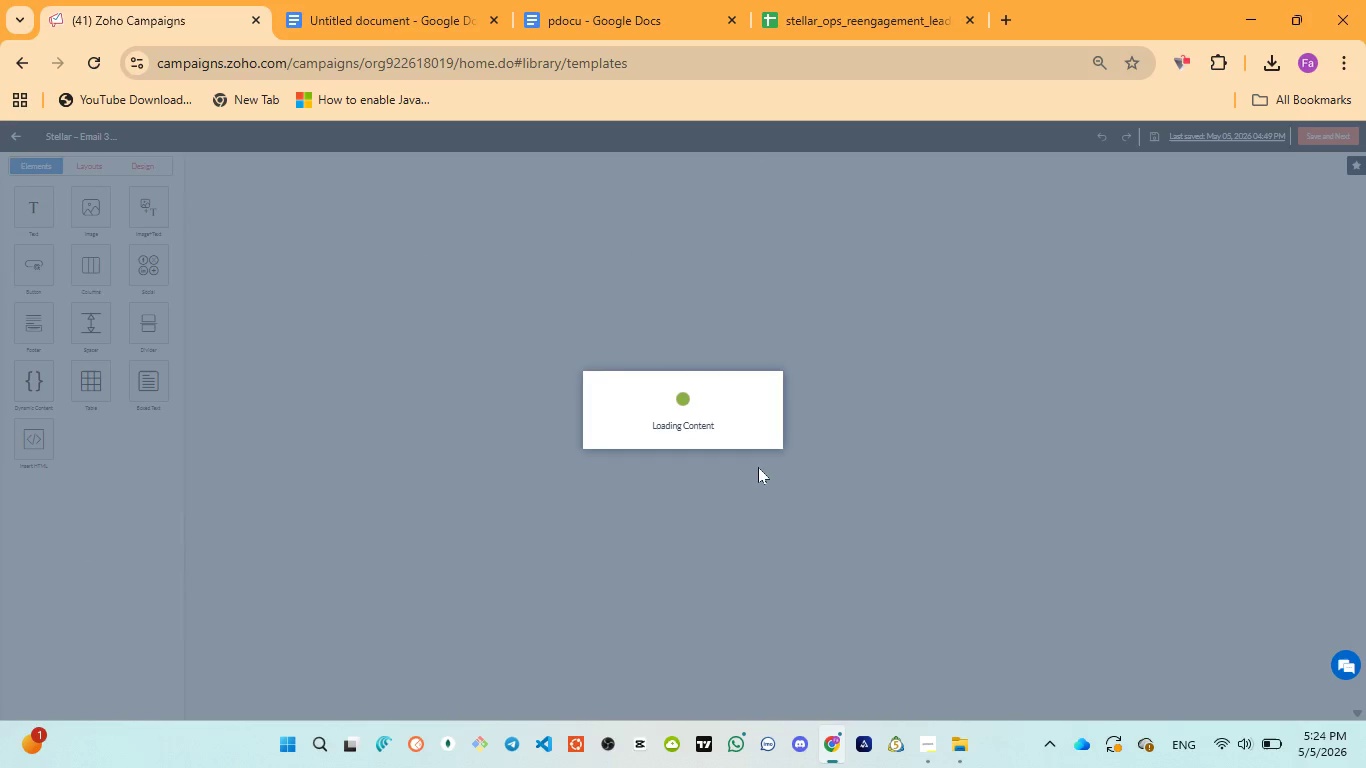 
wait(7.59)
 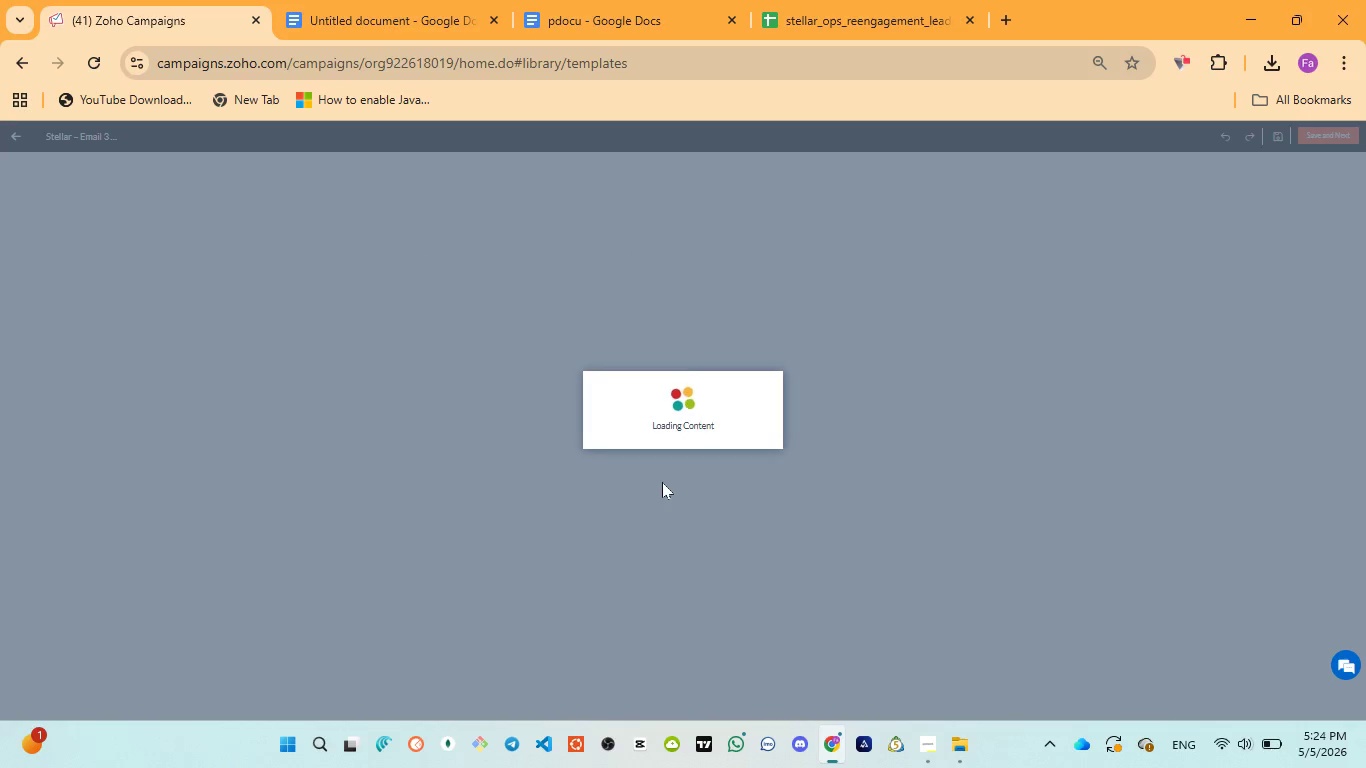 
scroll: coordinate [1054, 436], scroll_direction: down, amount: 3.0
 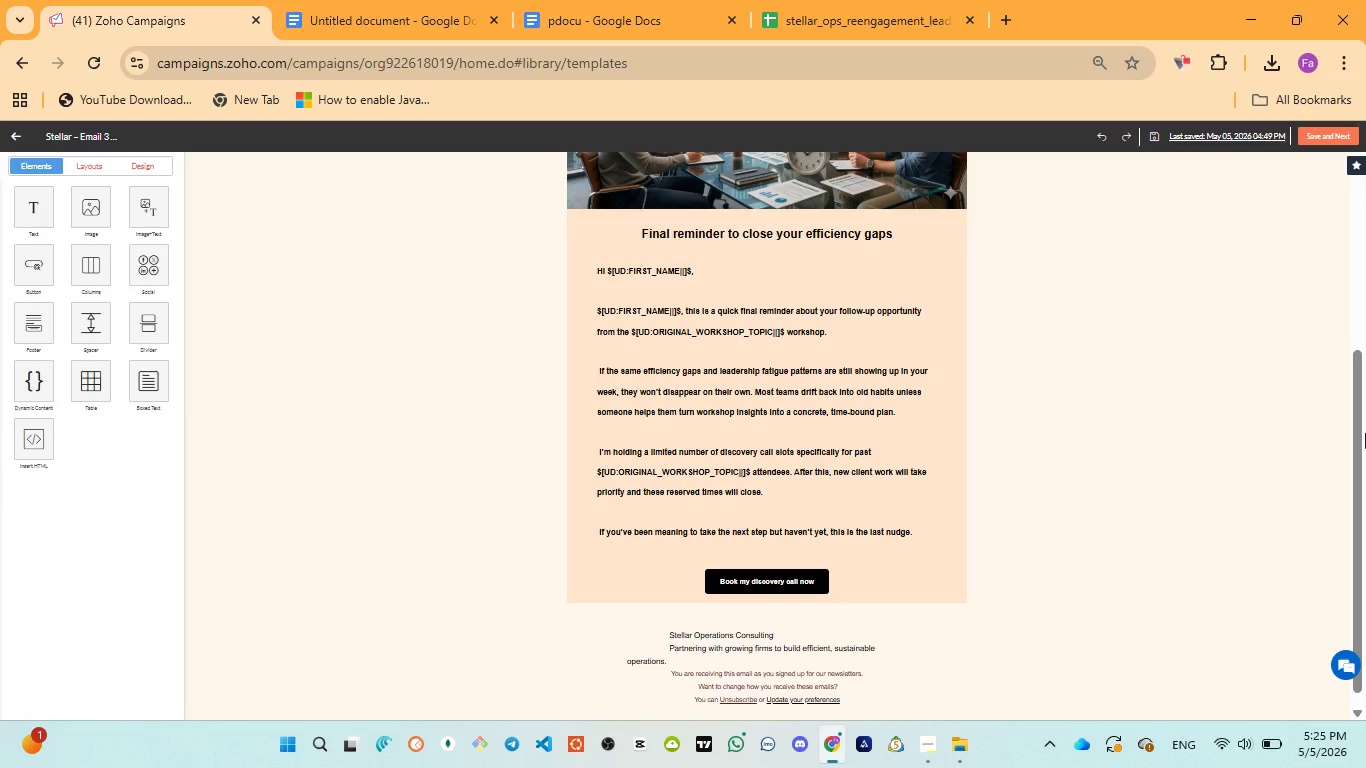 
left_click_drag(start_coordinate=[1365, 433], to_coordinate=[1346, 486])
 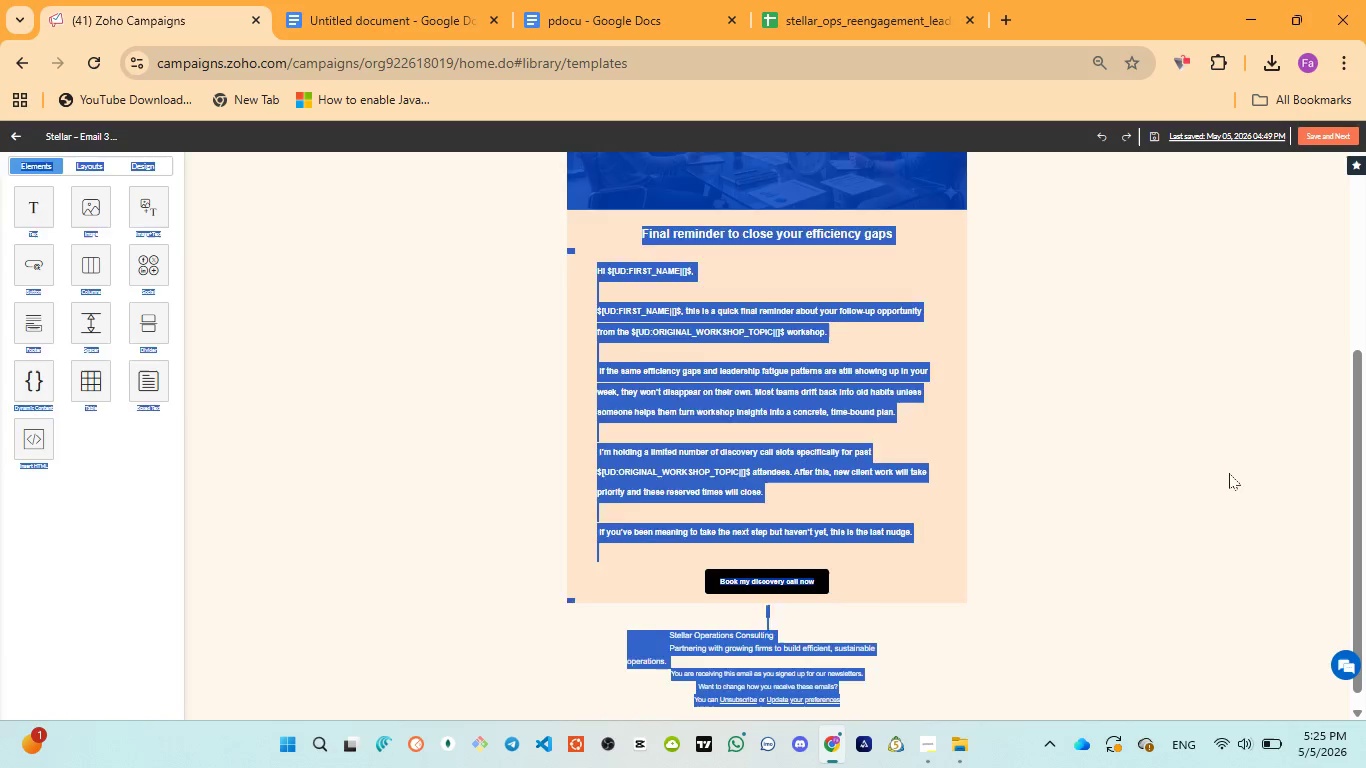 
left_click([1229, 473])
 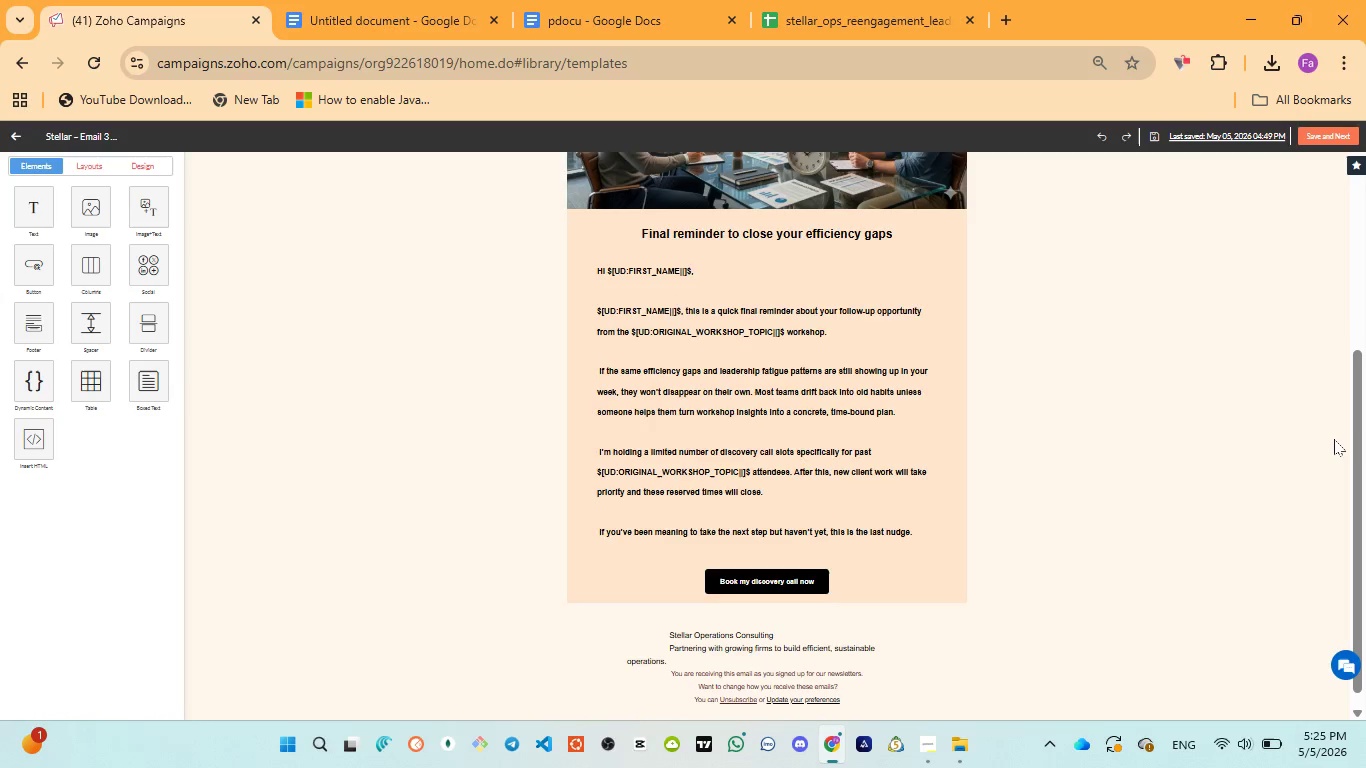 
scroll: coordinate [1324, 439], scroll_direction: down, amount: 8.0
 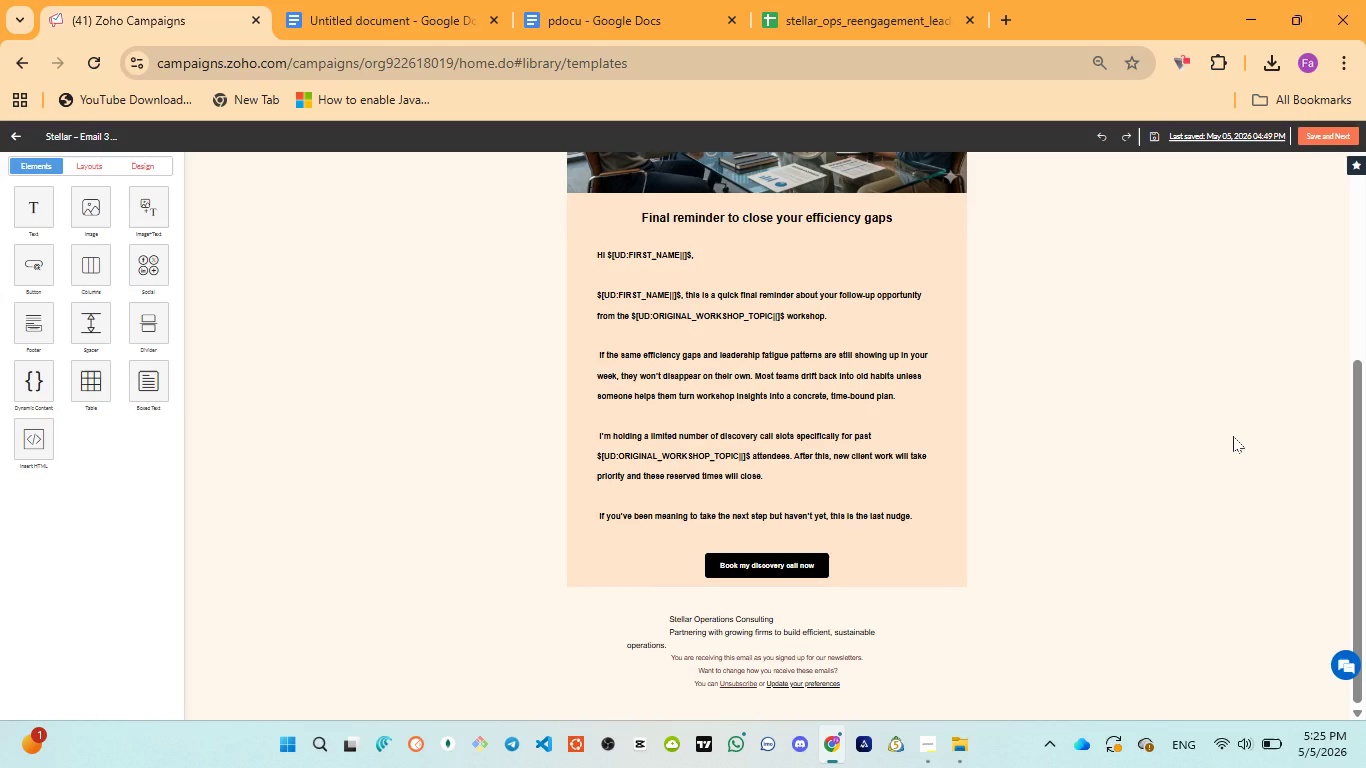 
key(Meta+PrintScreen)
 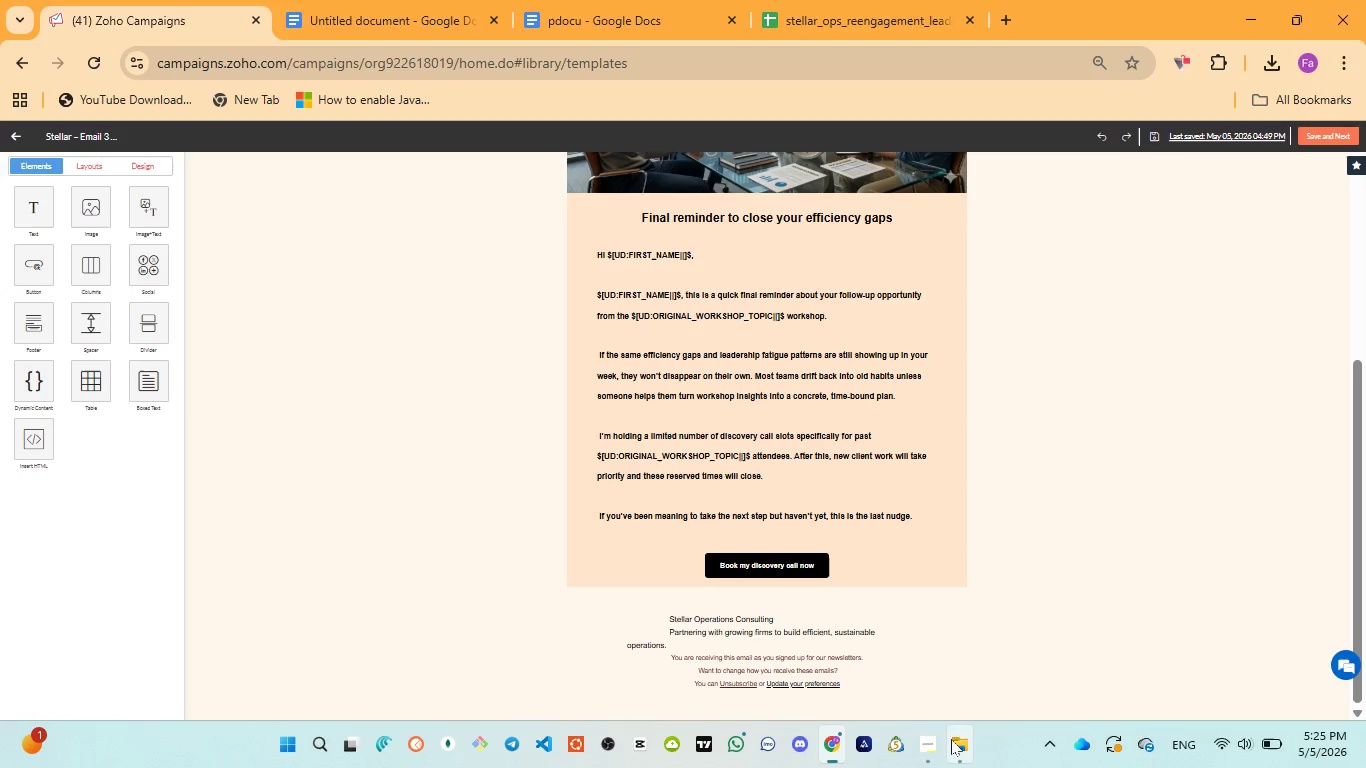 
left_click([944, 678])
 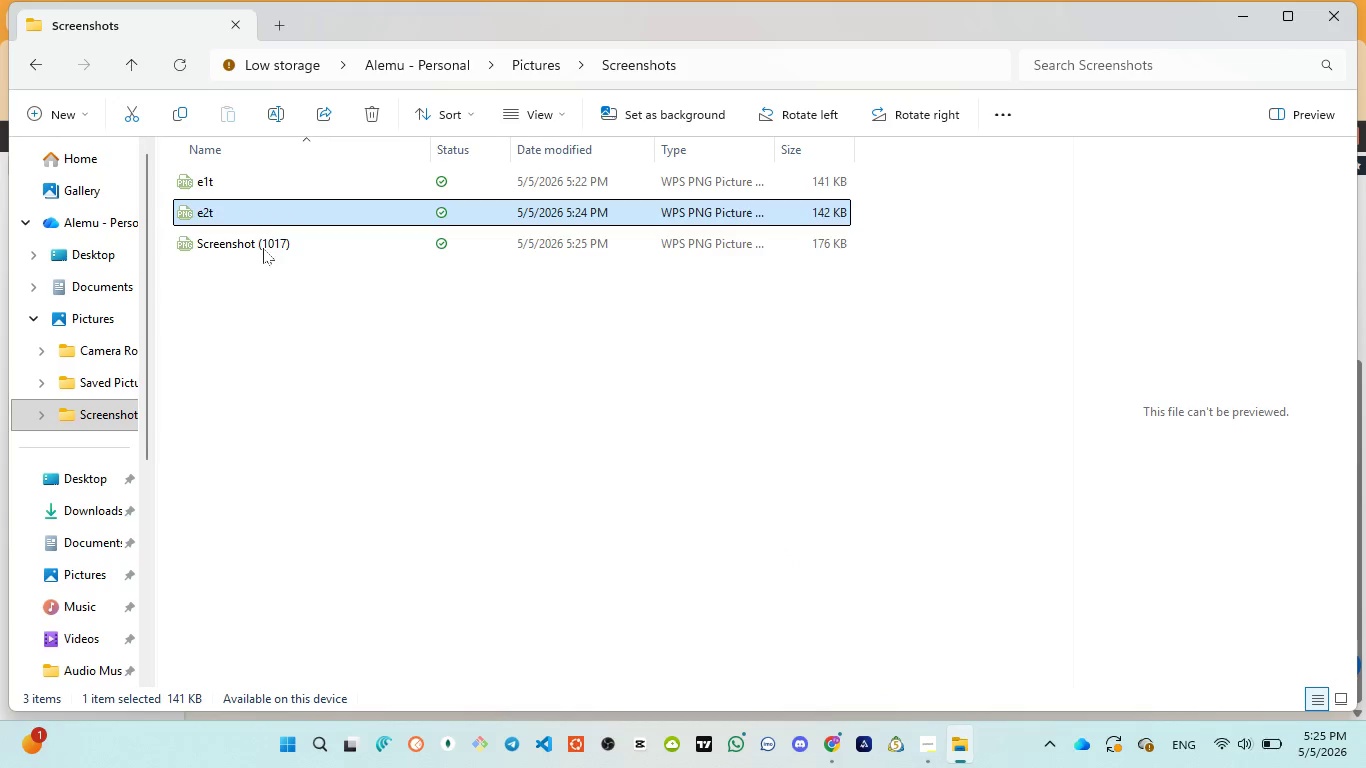 
left_click([261, 245])
 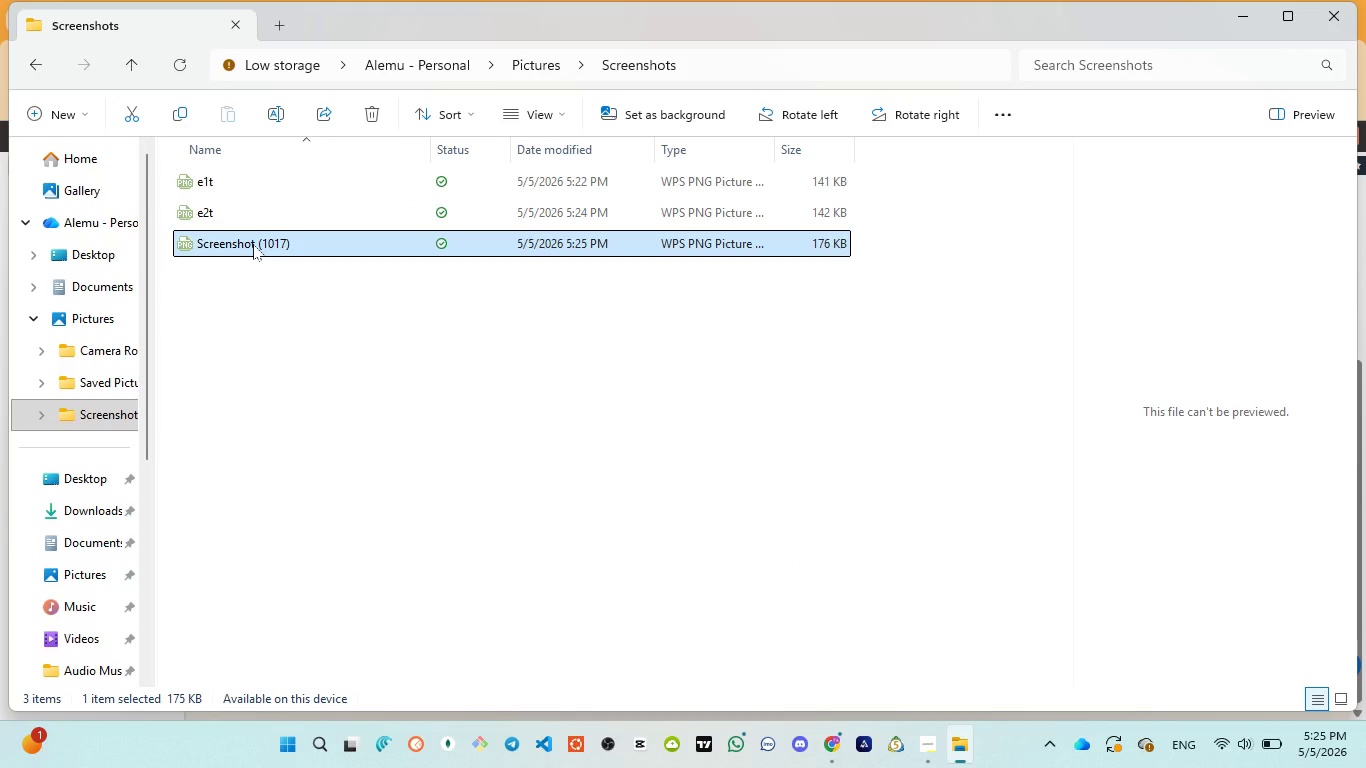 
left_click([253, 244])
 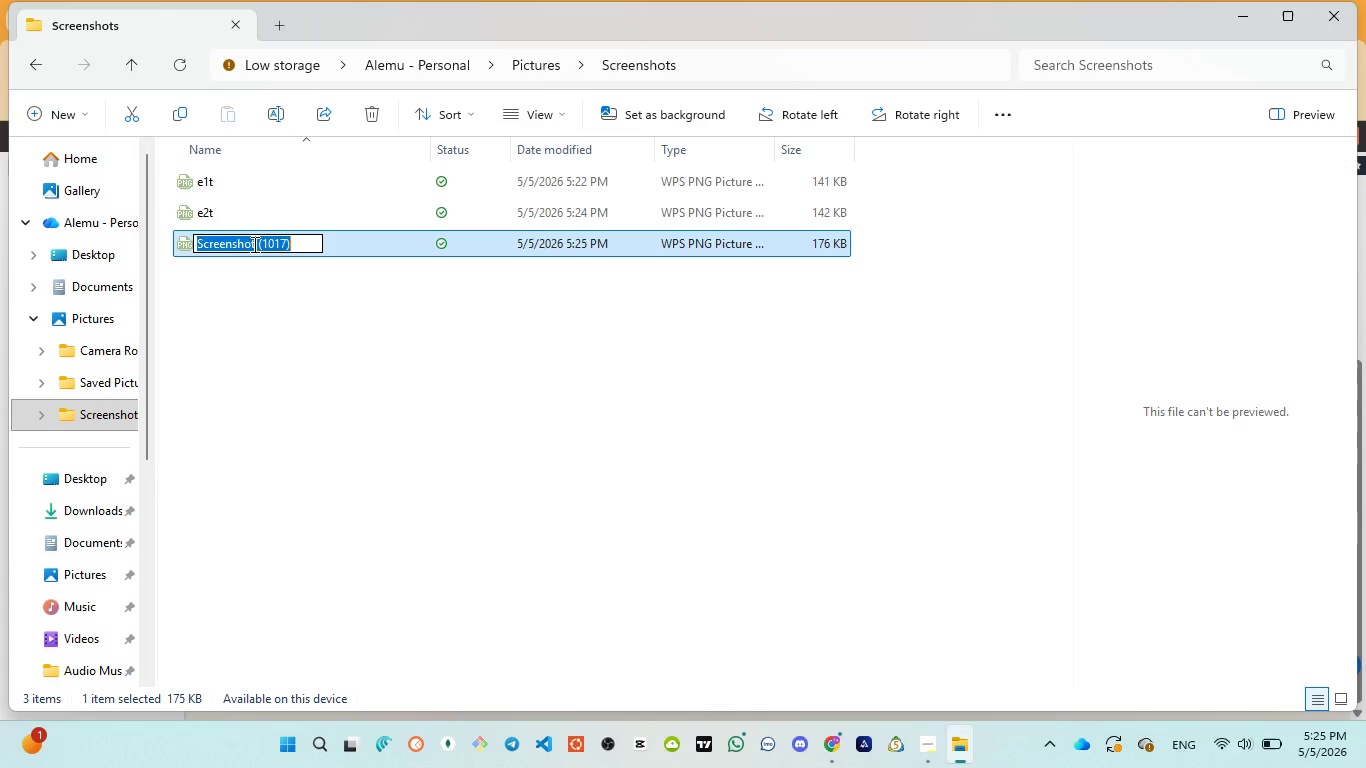 
type(e3t)
 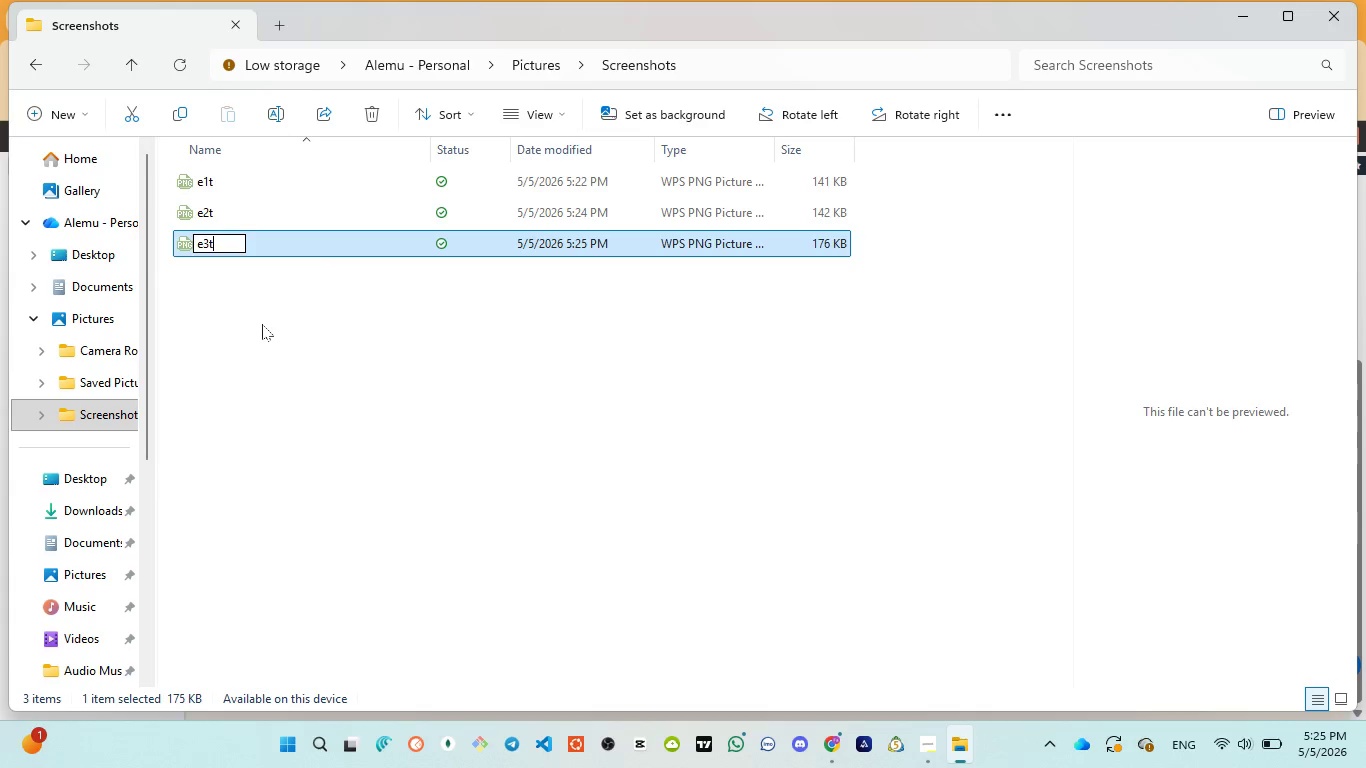 
left_click([262, 324])
 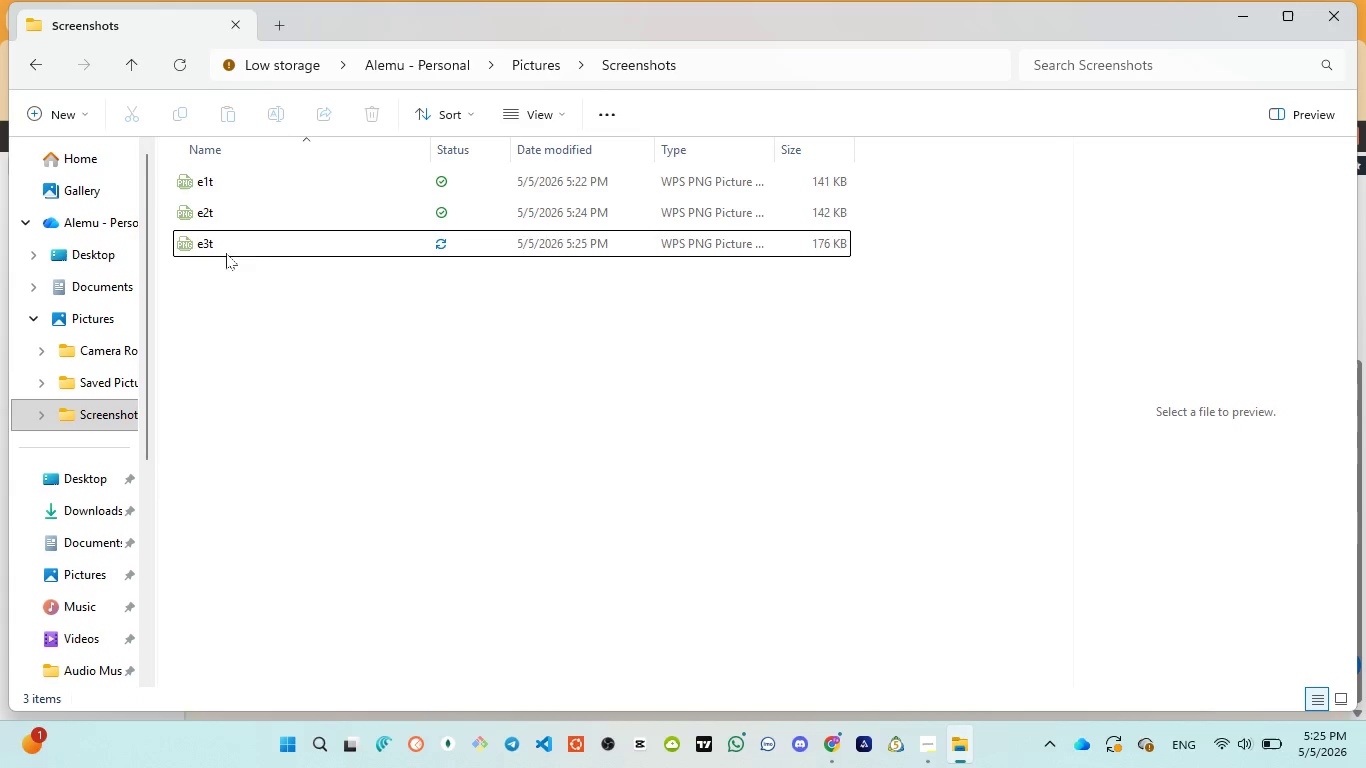 
left_click([226, 242])
 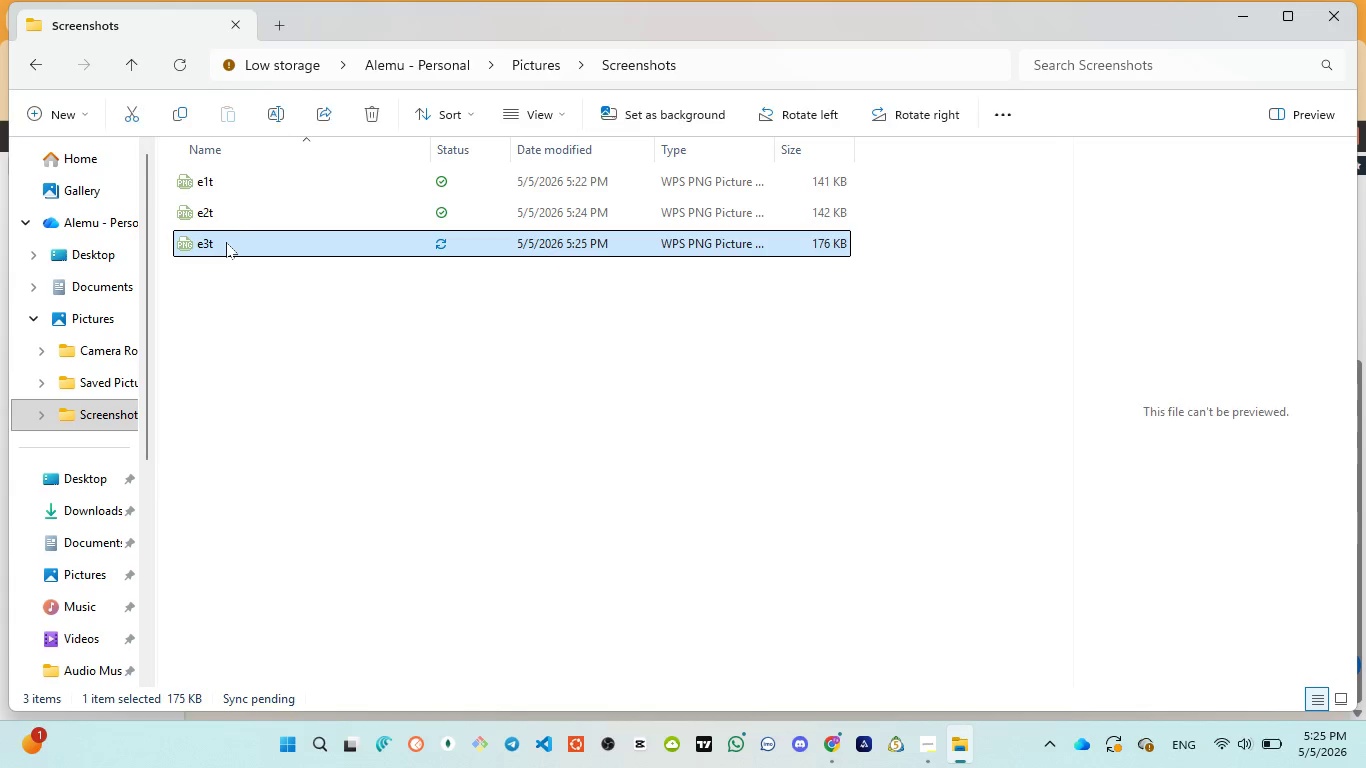 
left_click_drag(start_coordinate=[226, 242], to_coordinate=[1336, 28])
 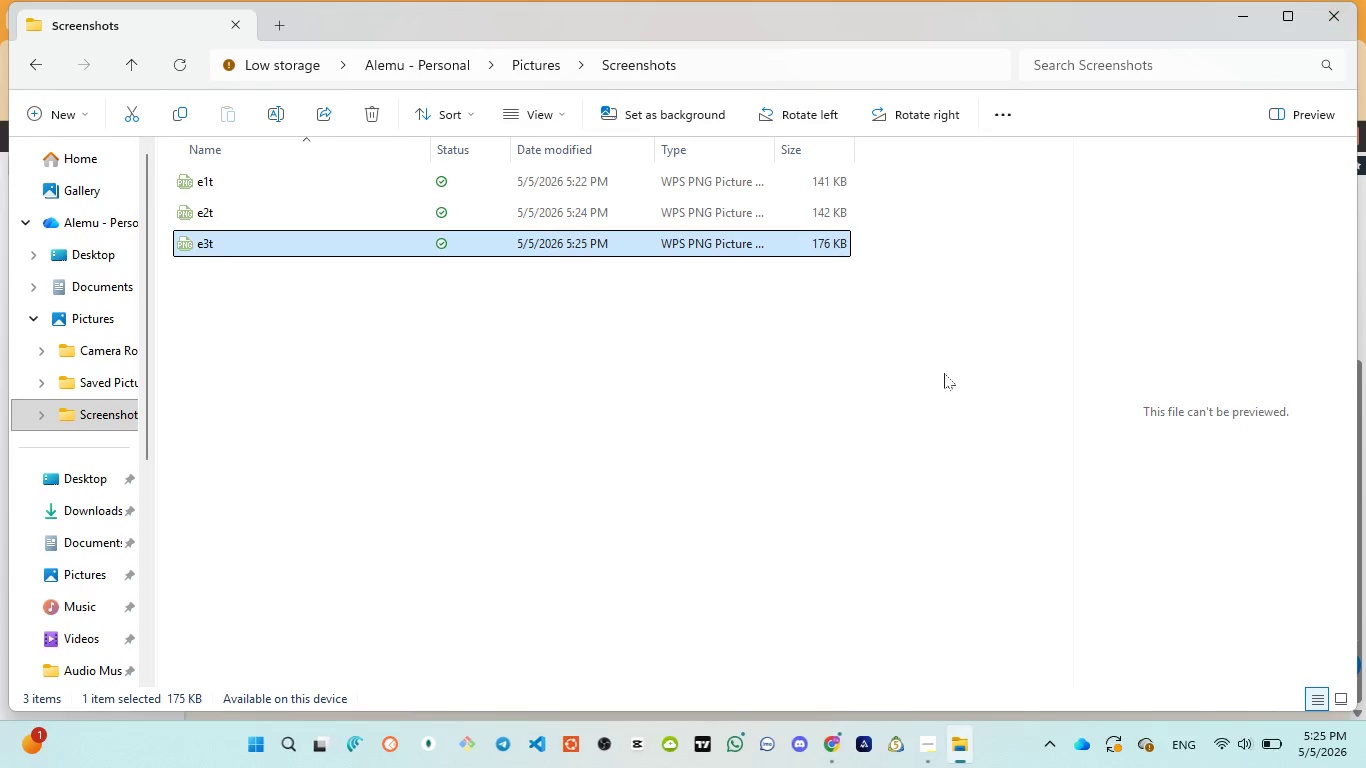 
scroll: coordinate [822, 429], scroll_direction: up, amount: 5.0
 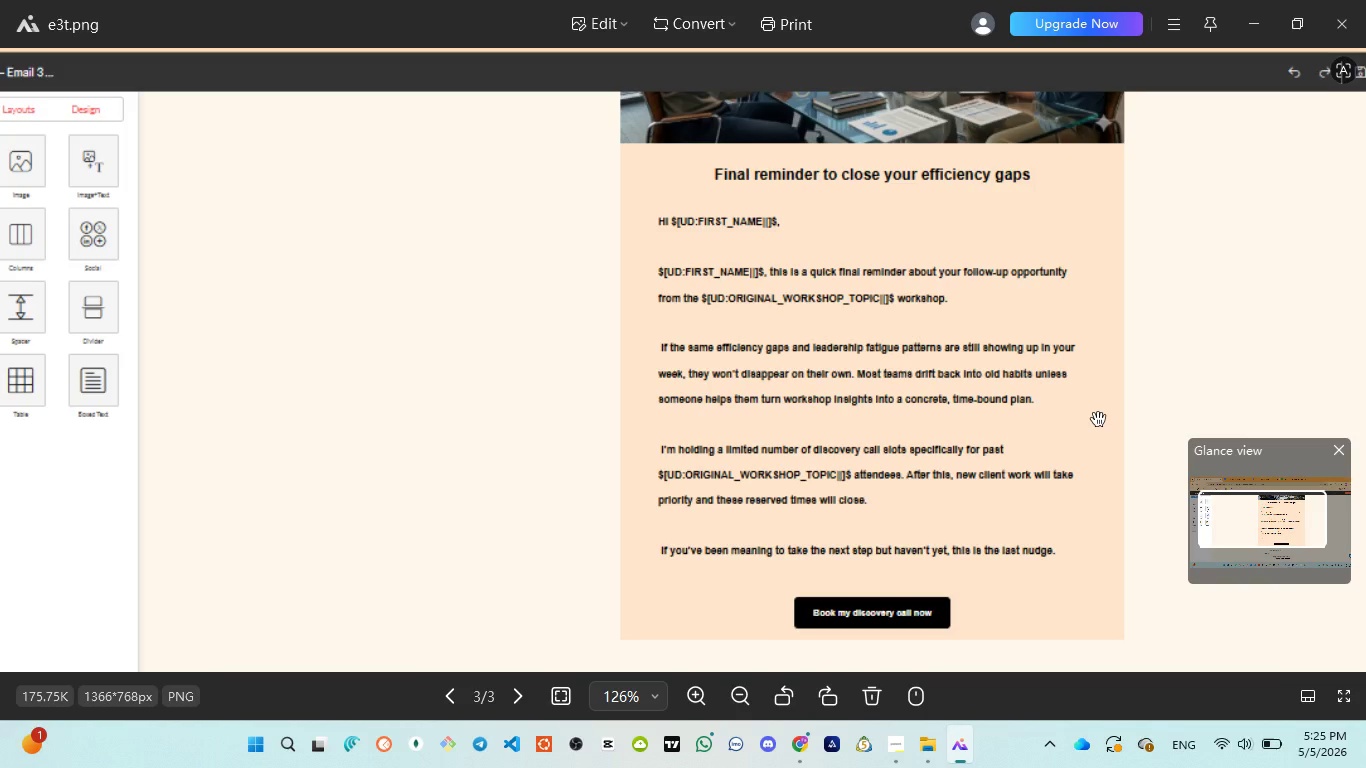 
left_click([1336, 28])
 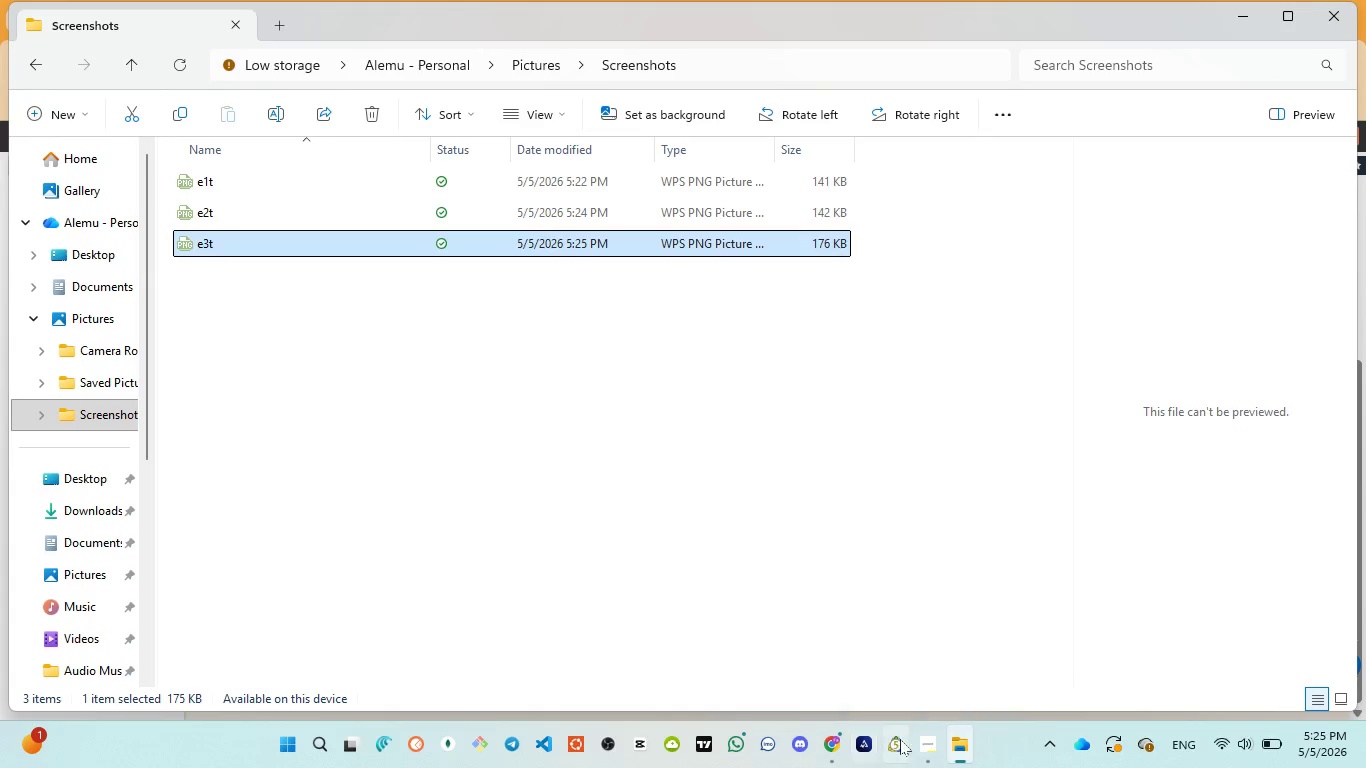 
left_click([933, 662])